 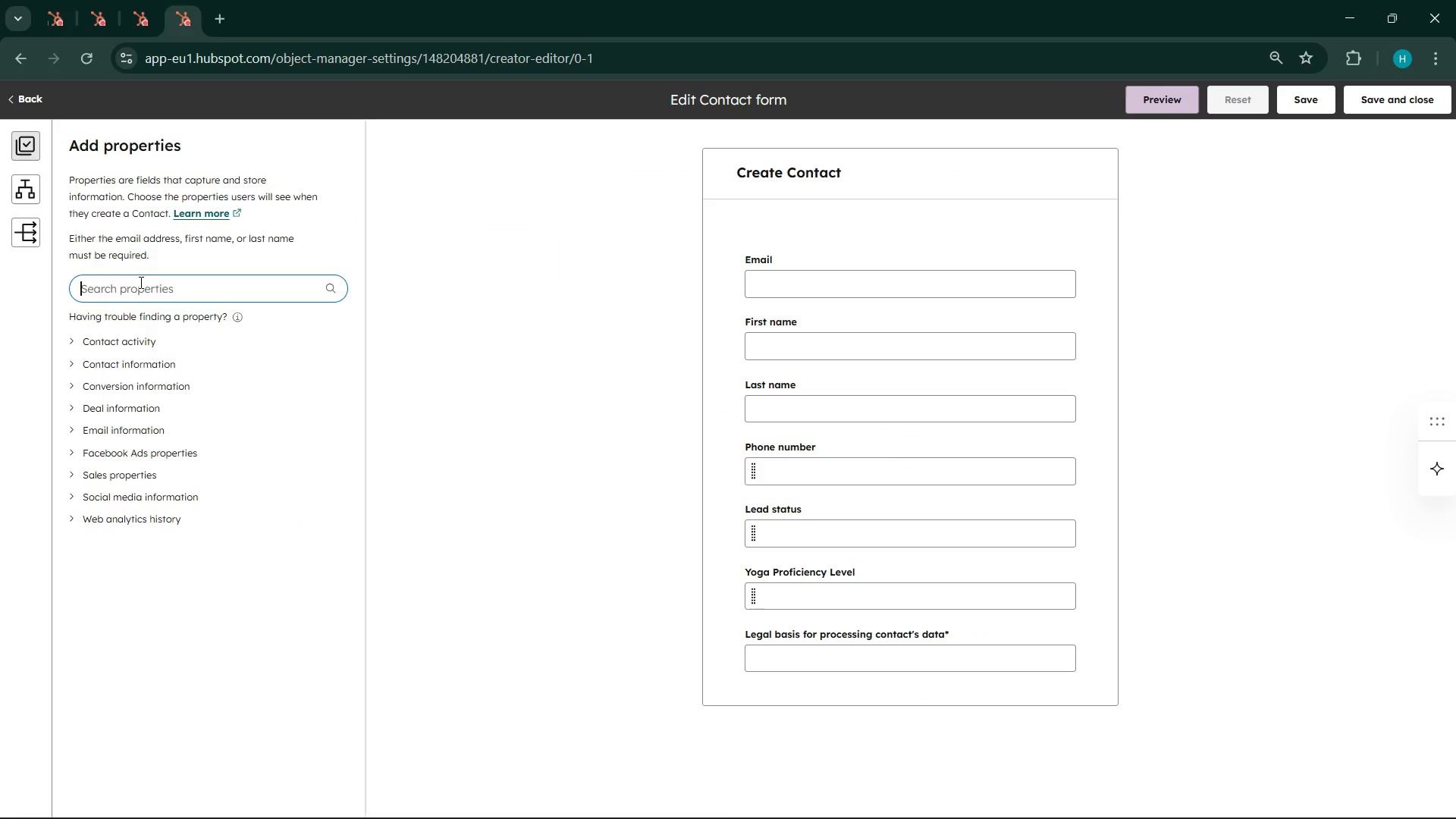 
type(diet)
 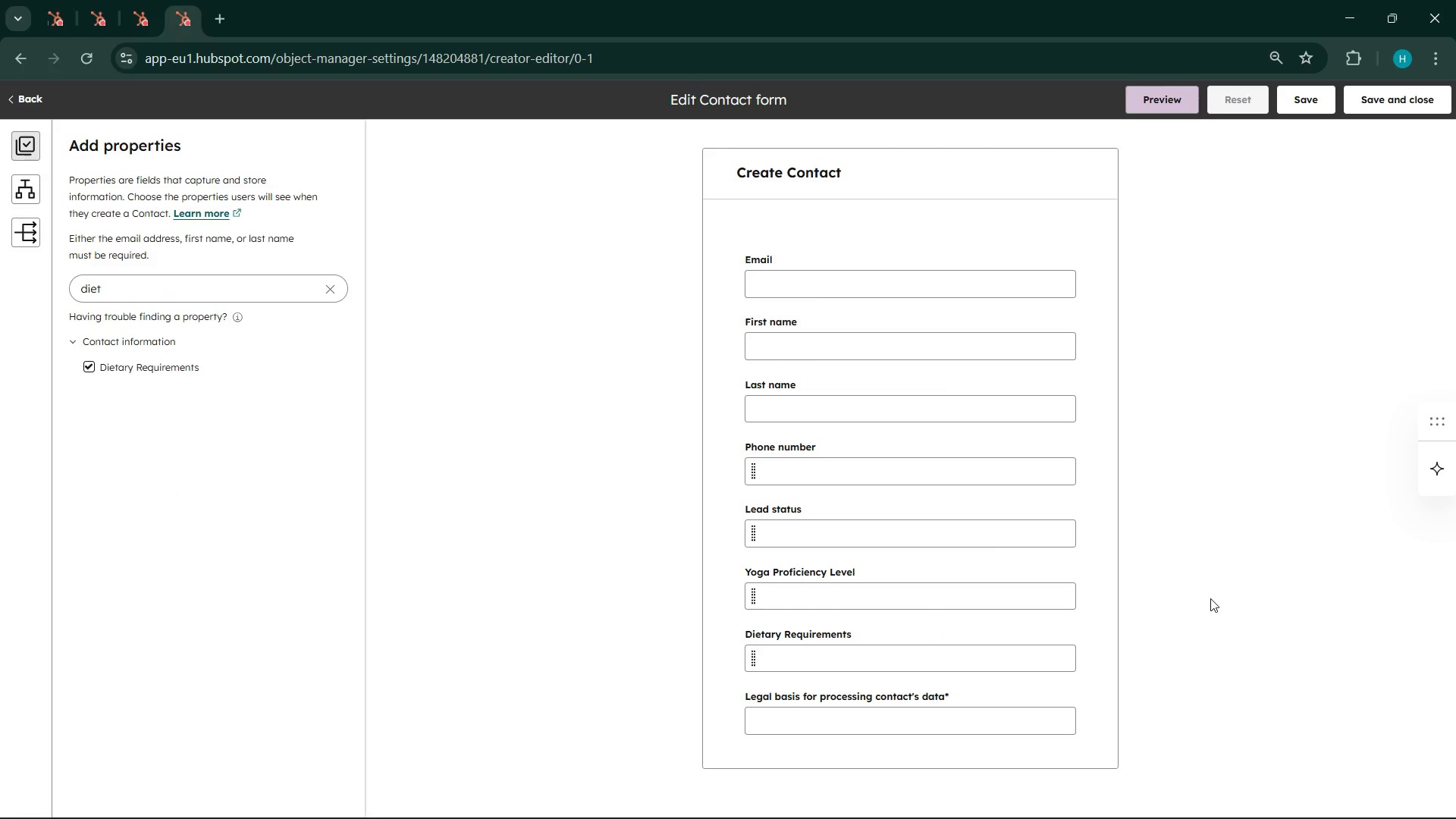 
wait(7.33)
 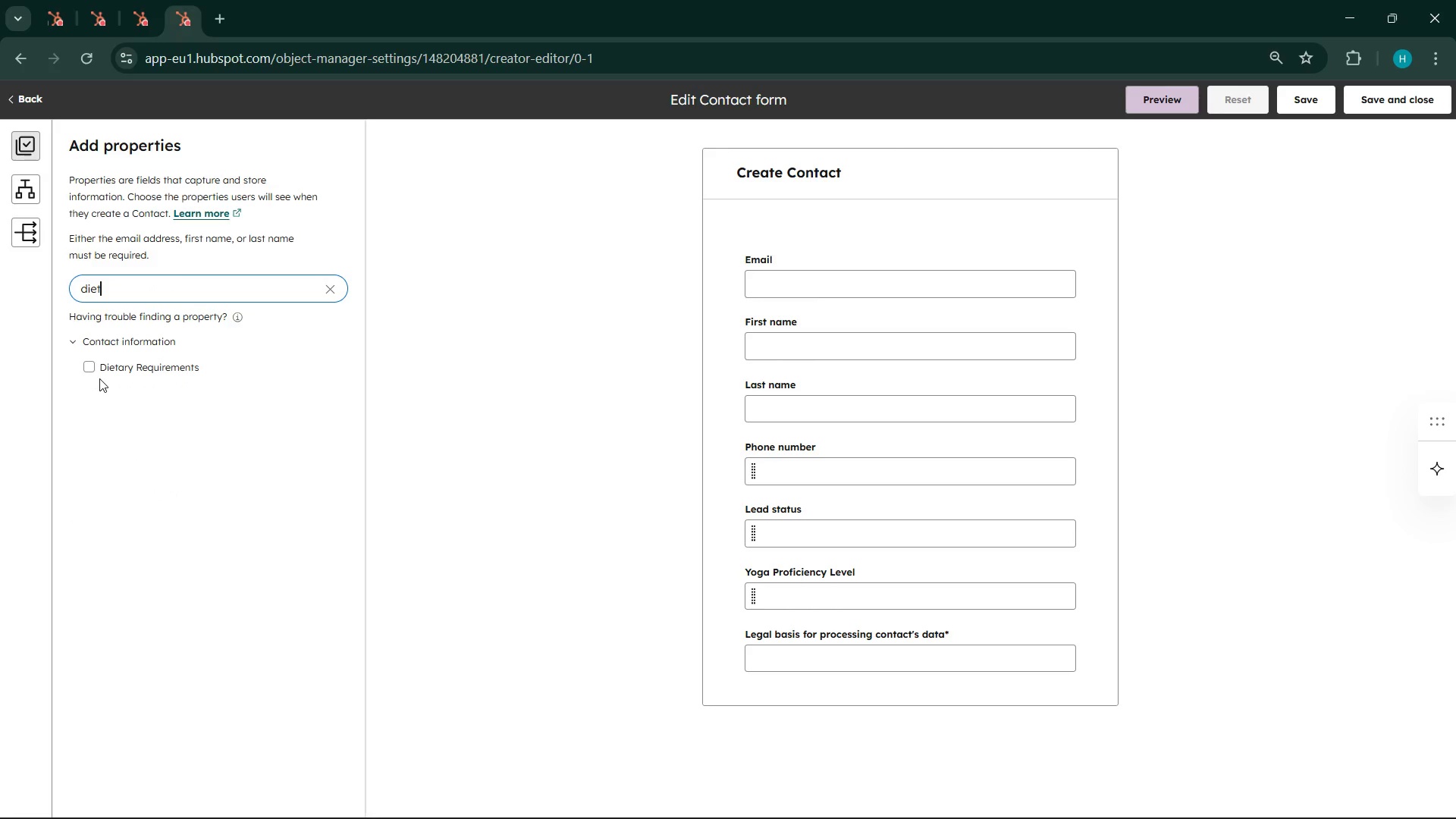 
scroll: coordinate [1133, 623], scroll_direction: down, amount: 3.0
 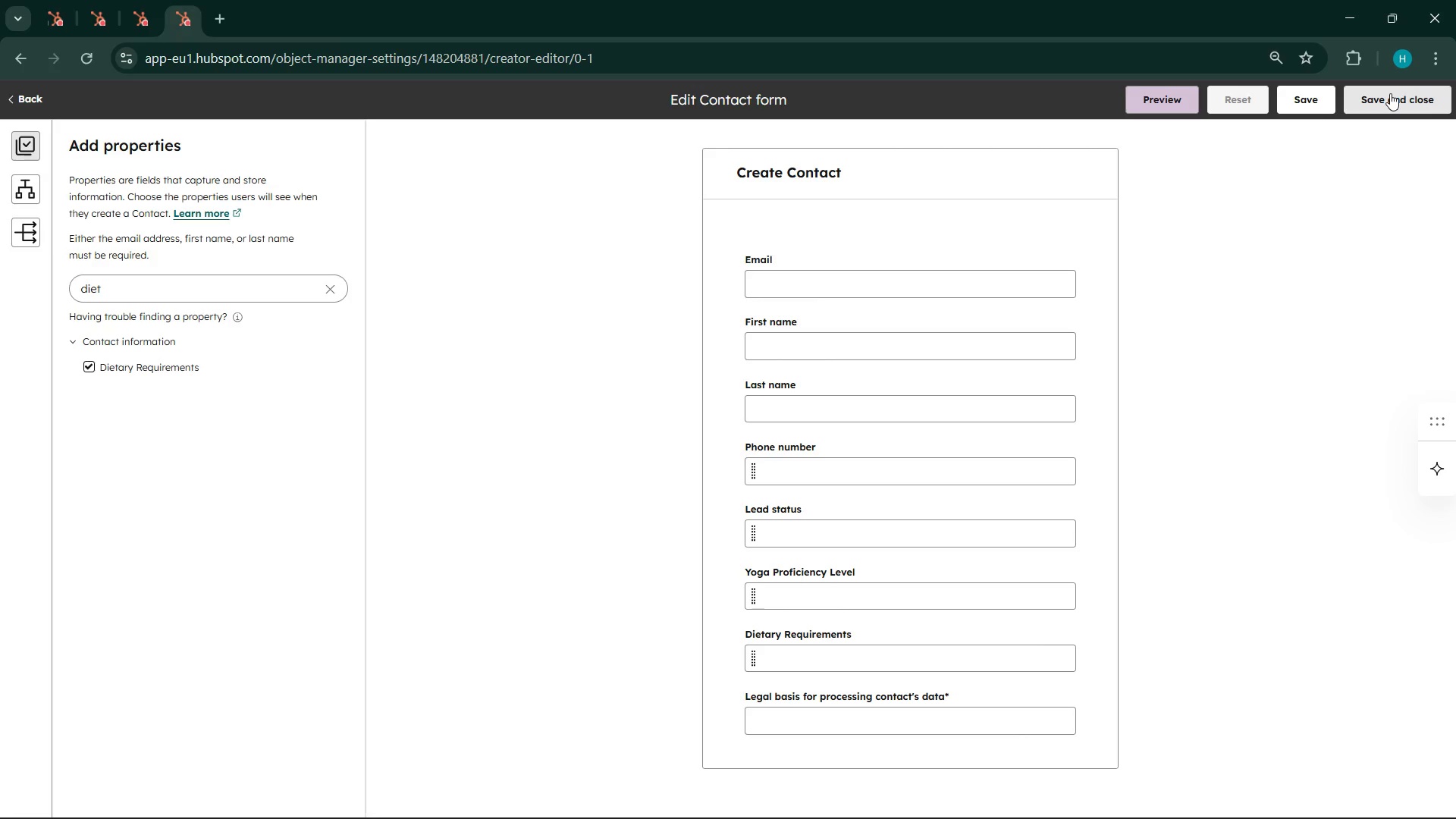 
left_click([1390, 93])
 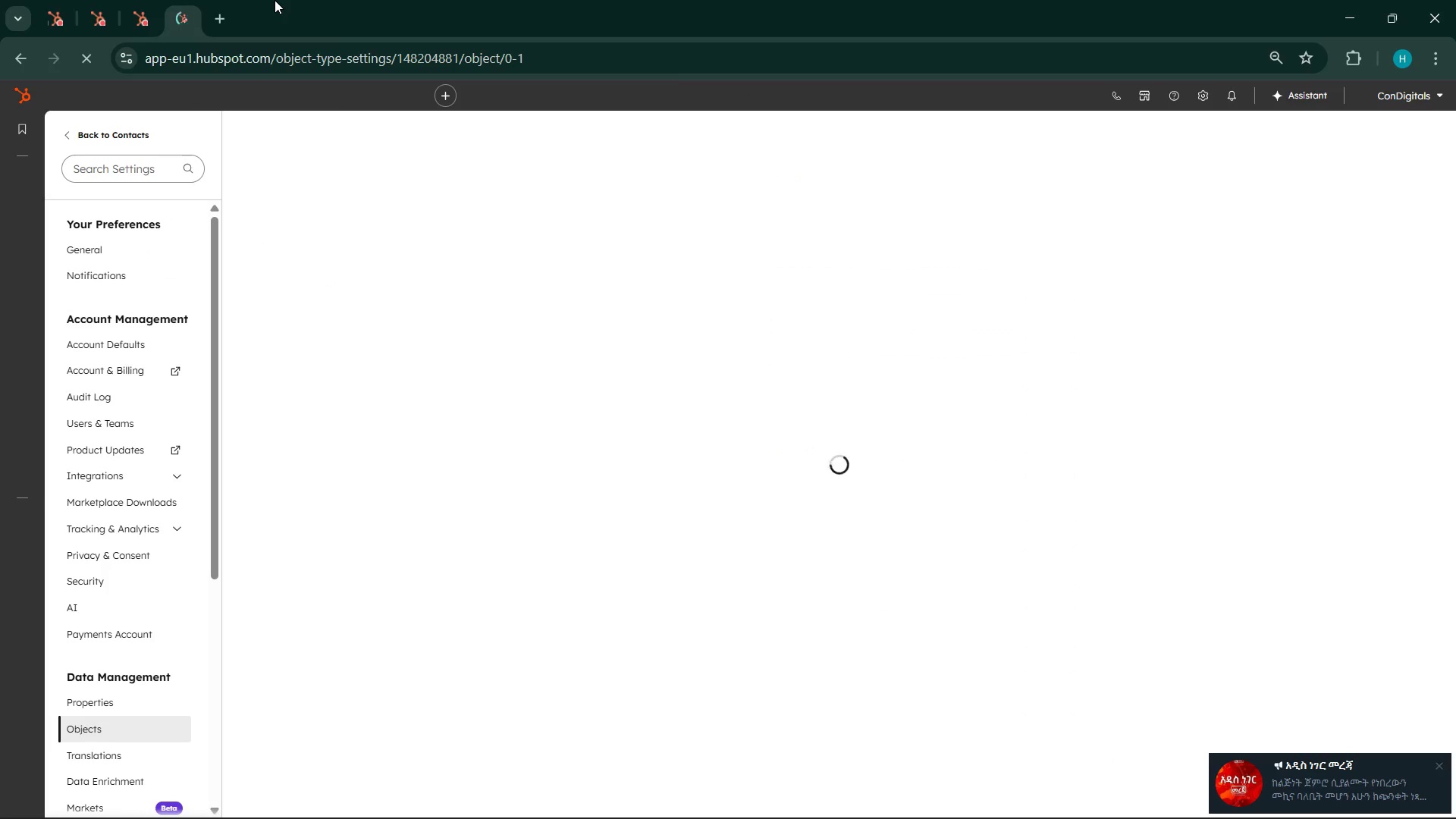 
wait(8.14)
 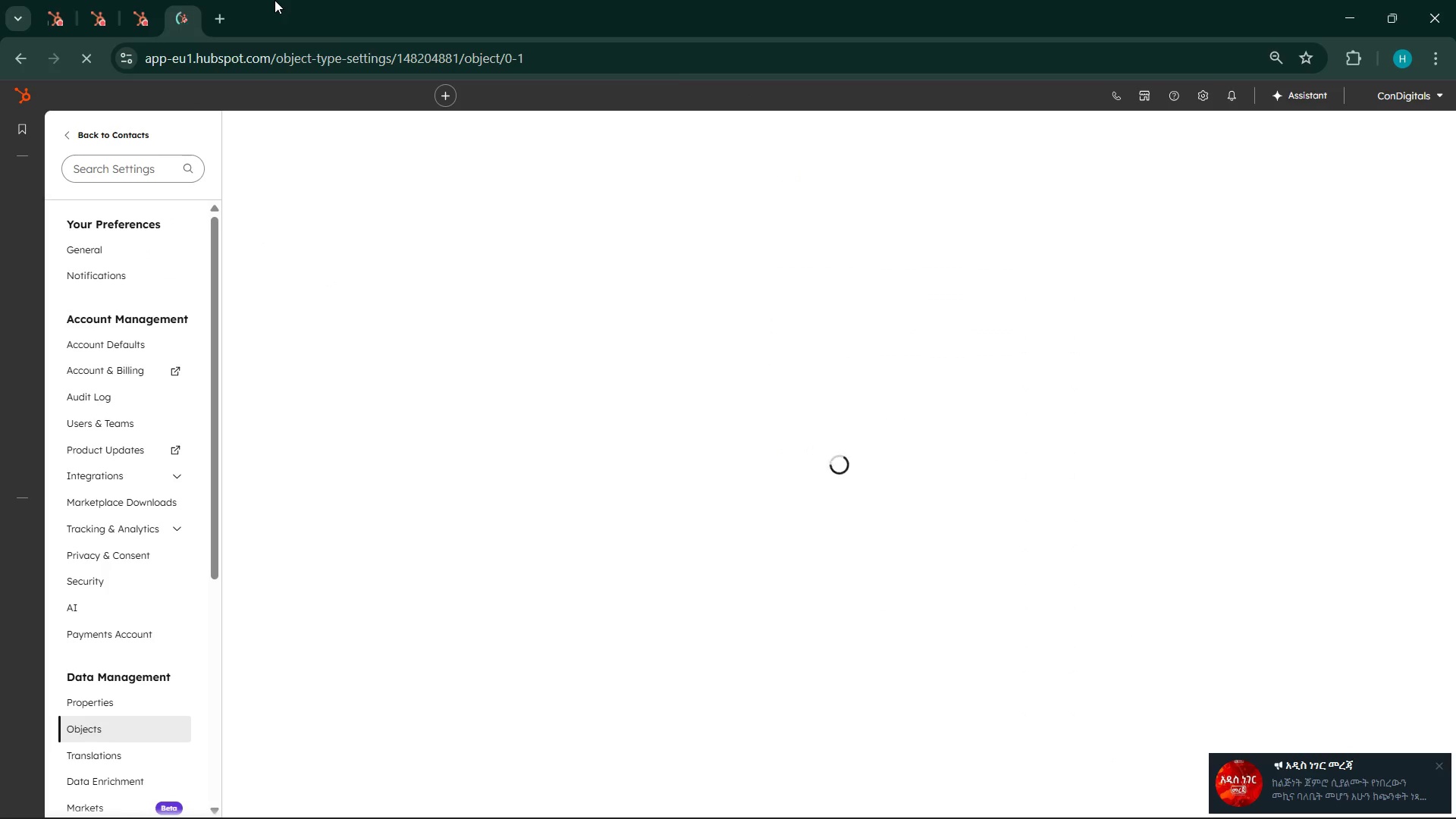 
left_click([1443, 762])
 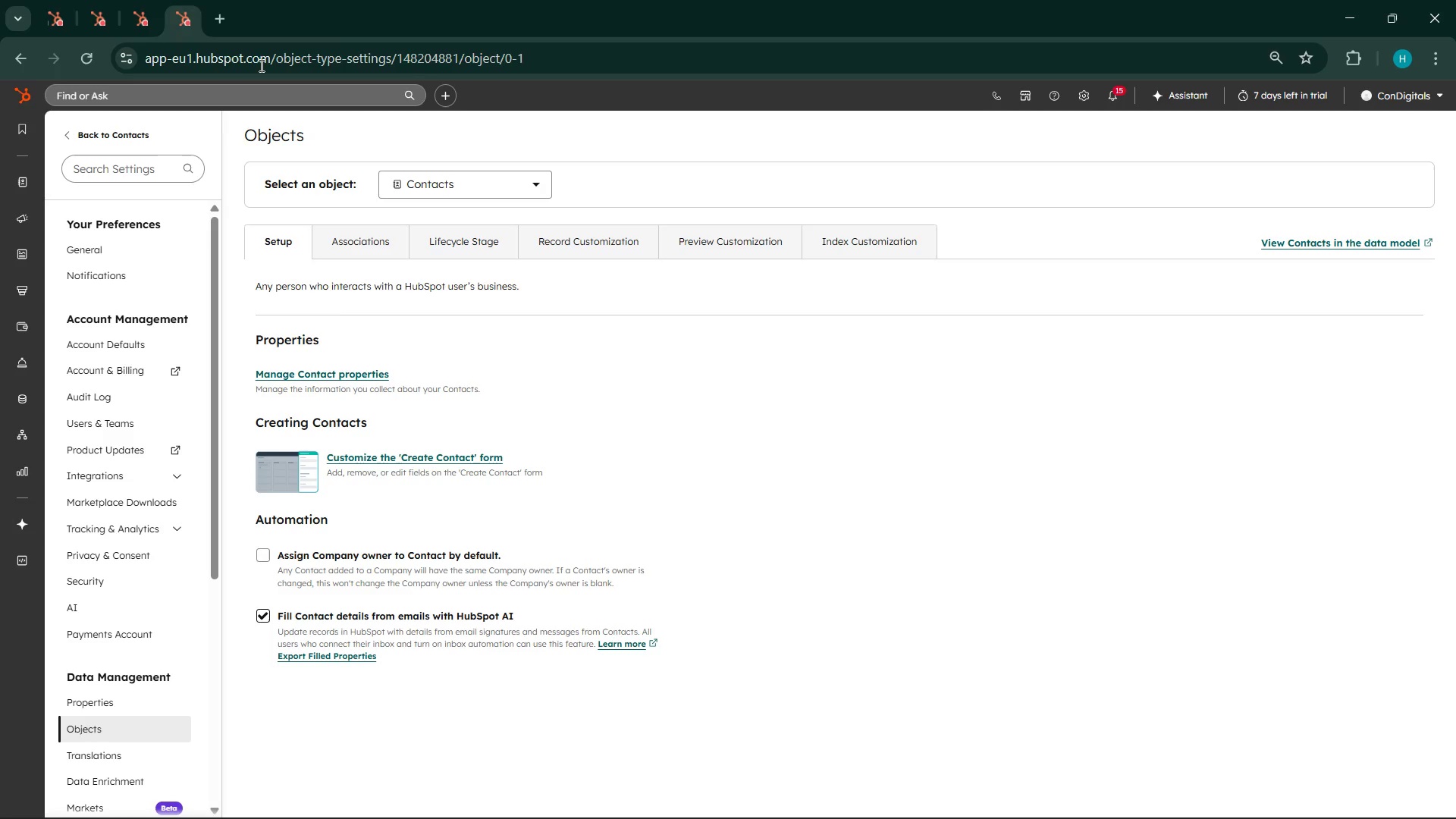 
left_click([155, 0])
 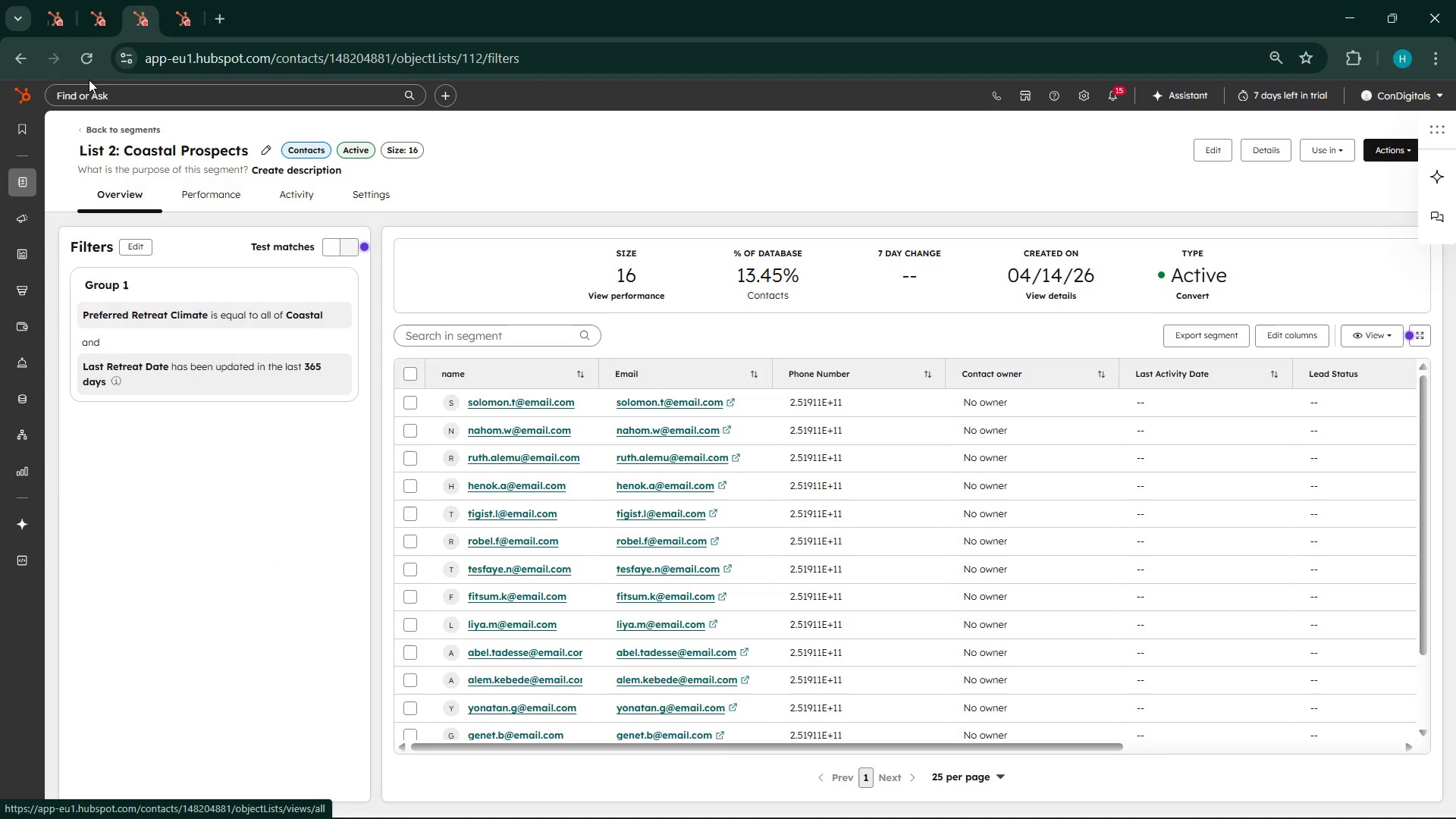 
left_click([93, 0])
 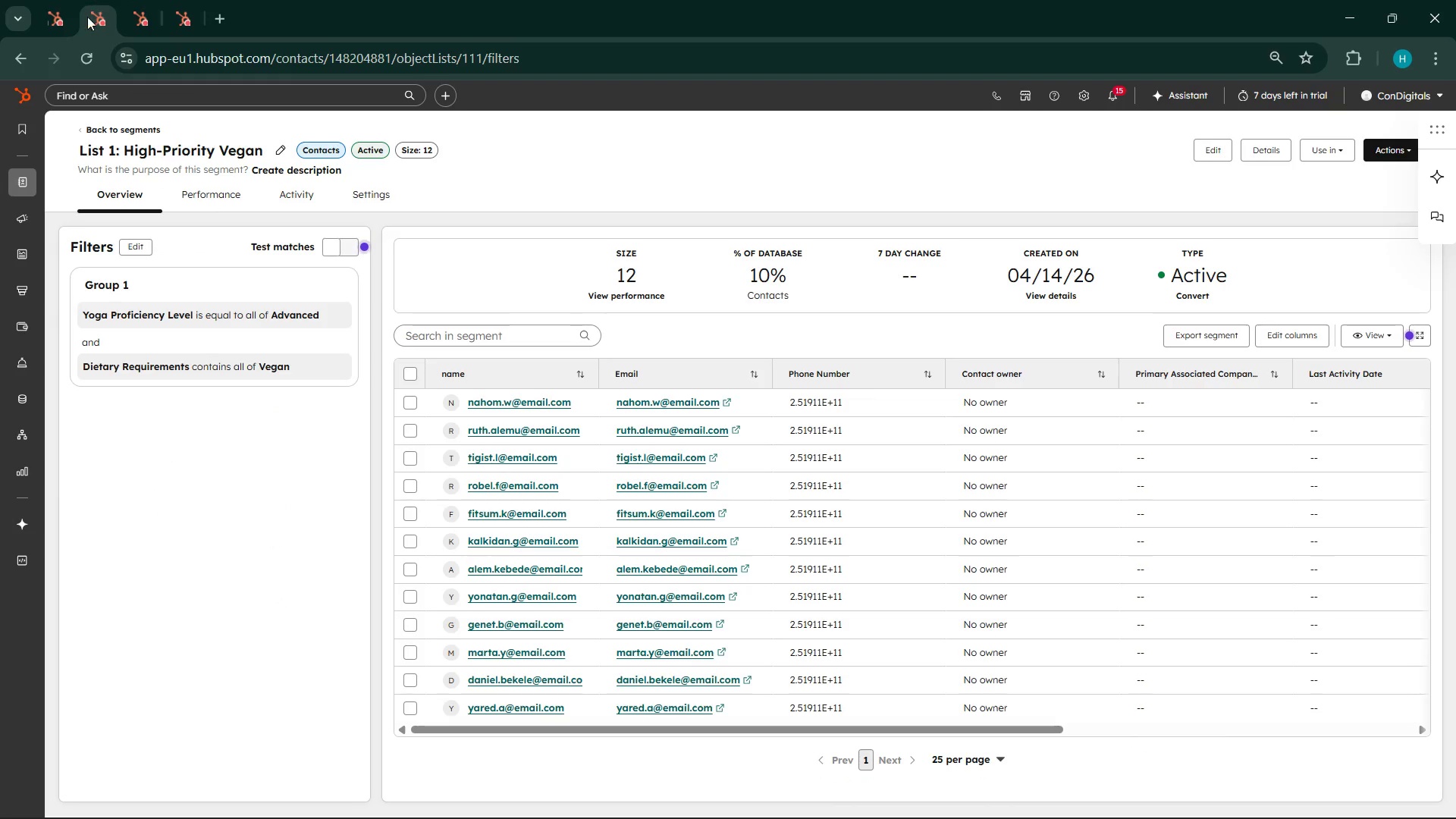 
left_click([67, 0])
 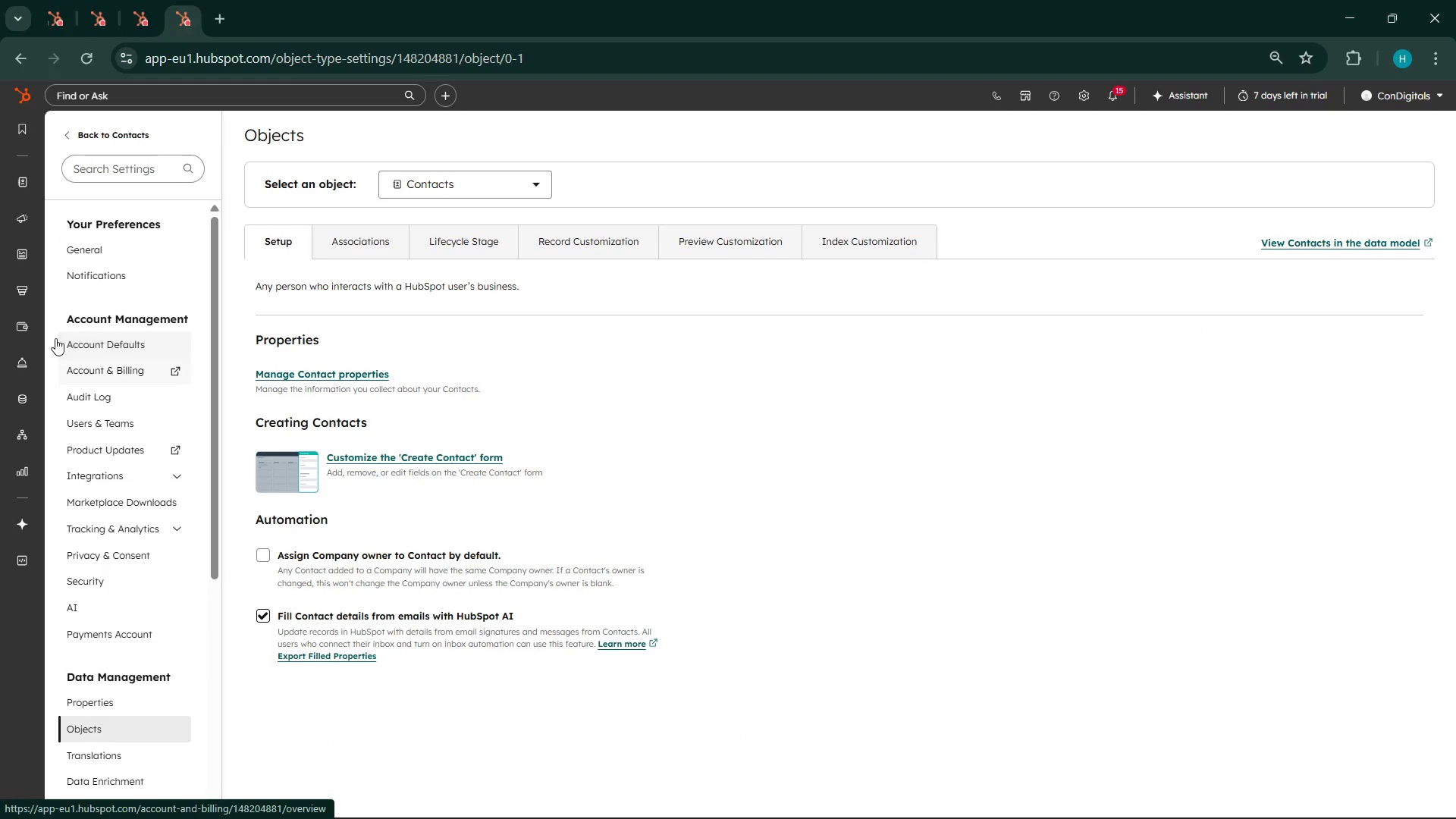 
wait(5.38)
 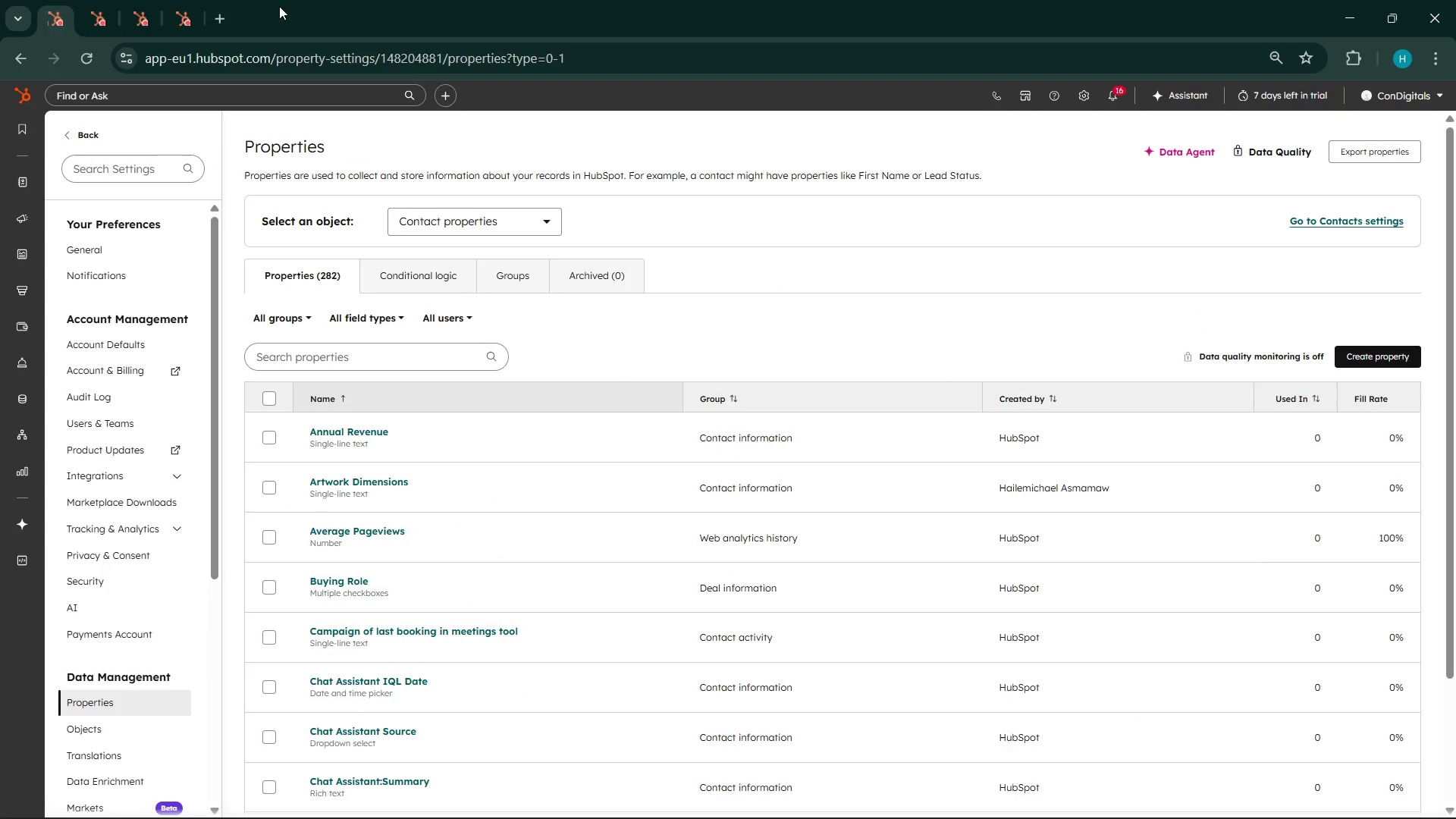 
left_click([83, 180])
 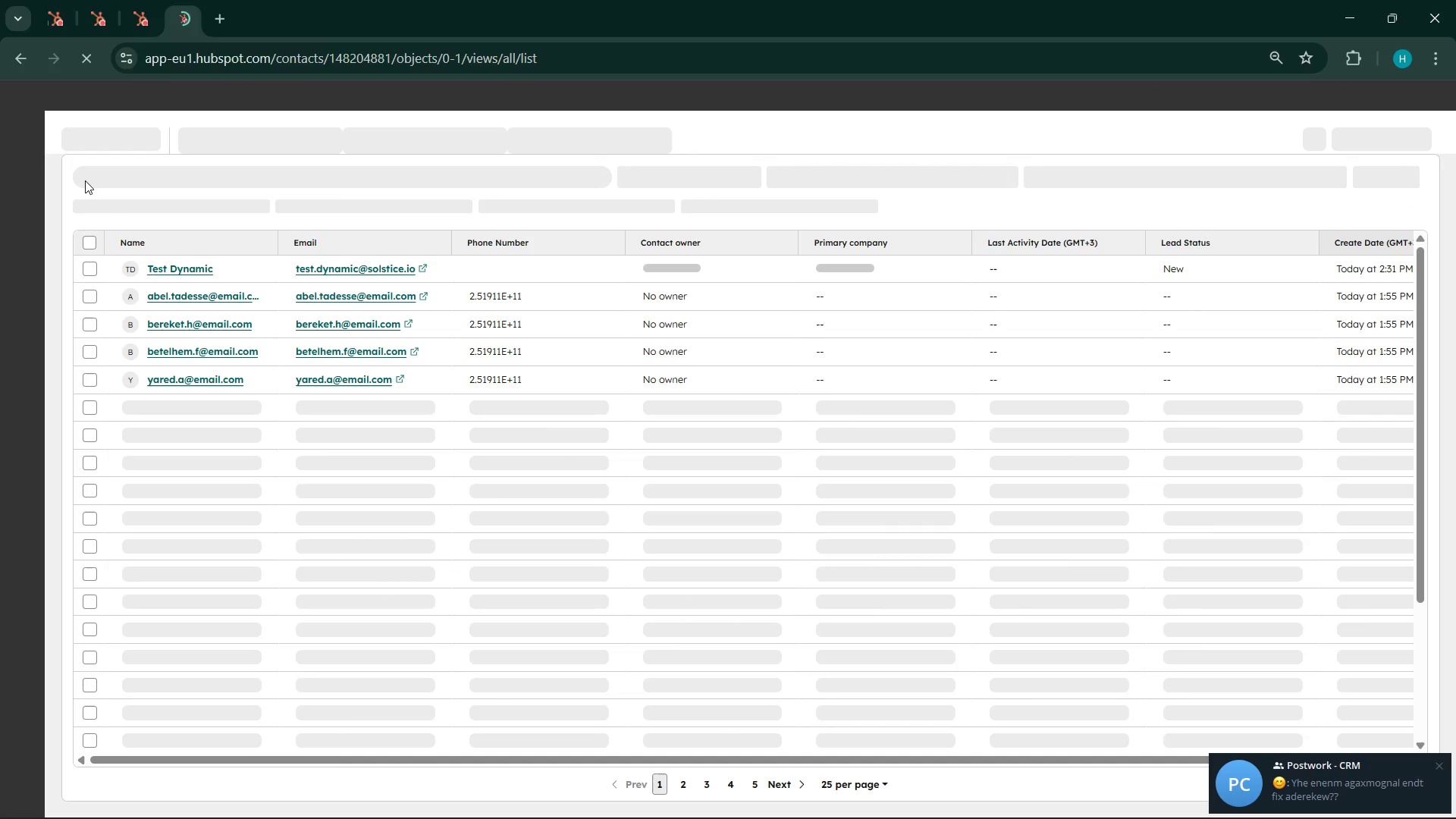 
wait(8.75)
 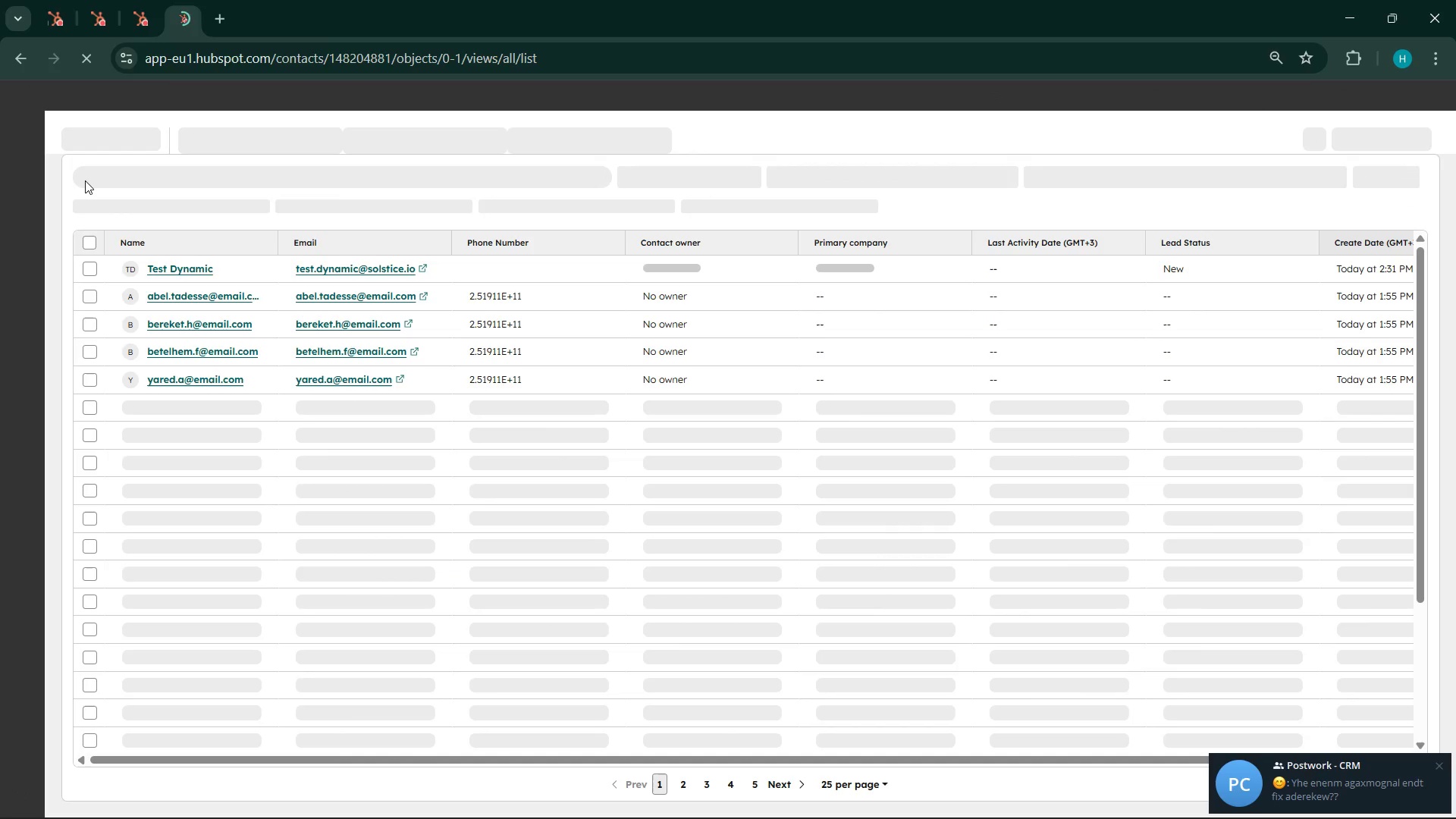 
left_click([1444, 769])
 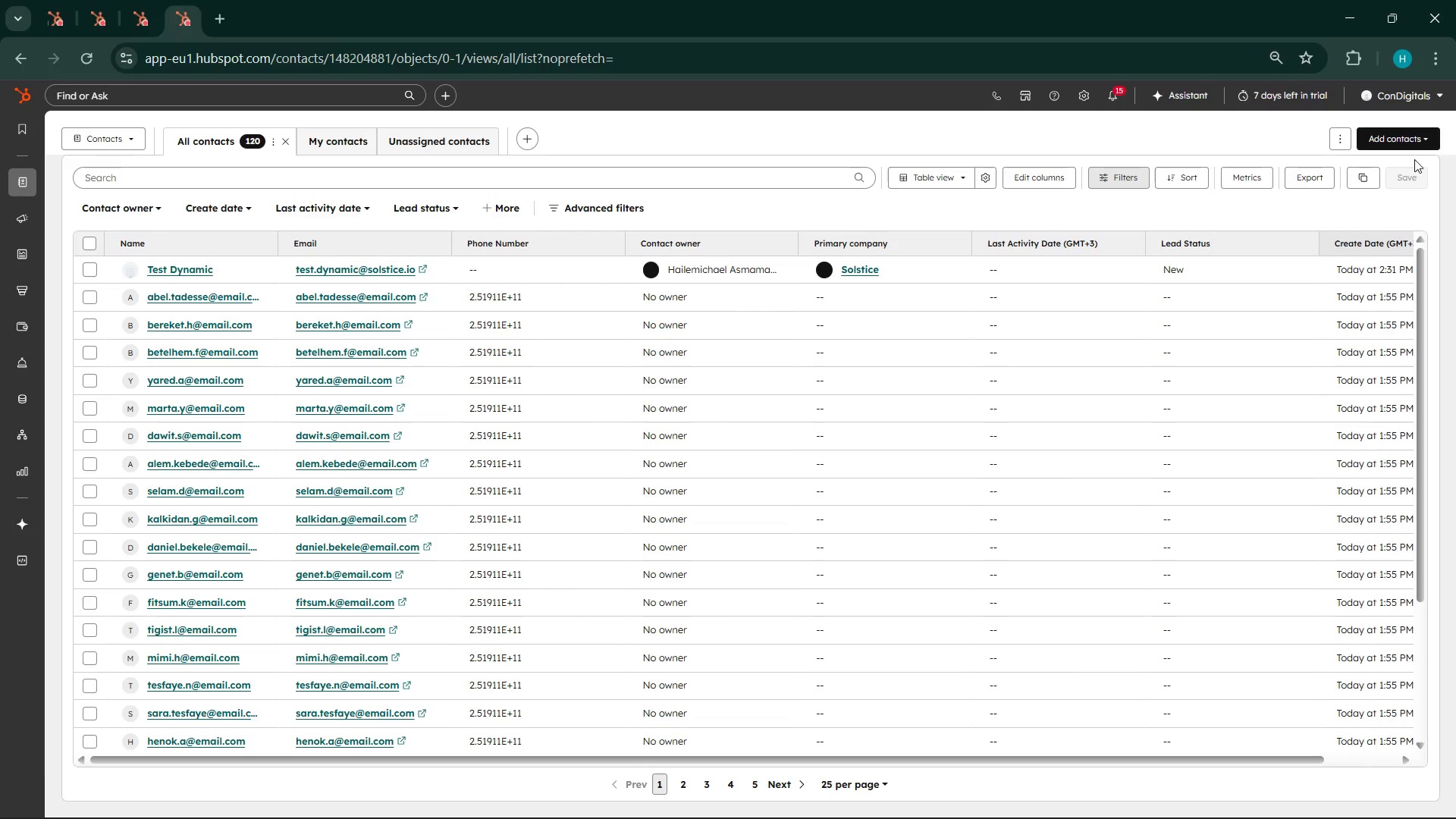 
left_click([1409, 142])
 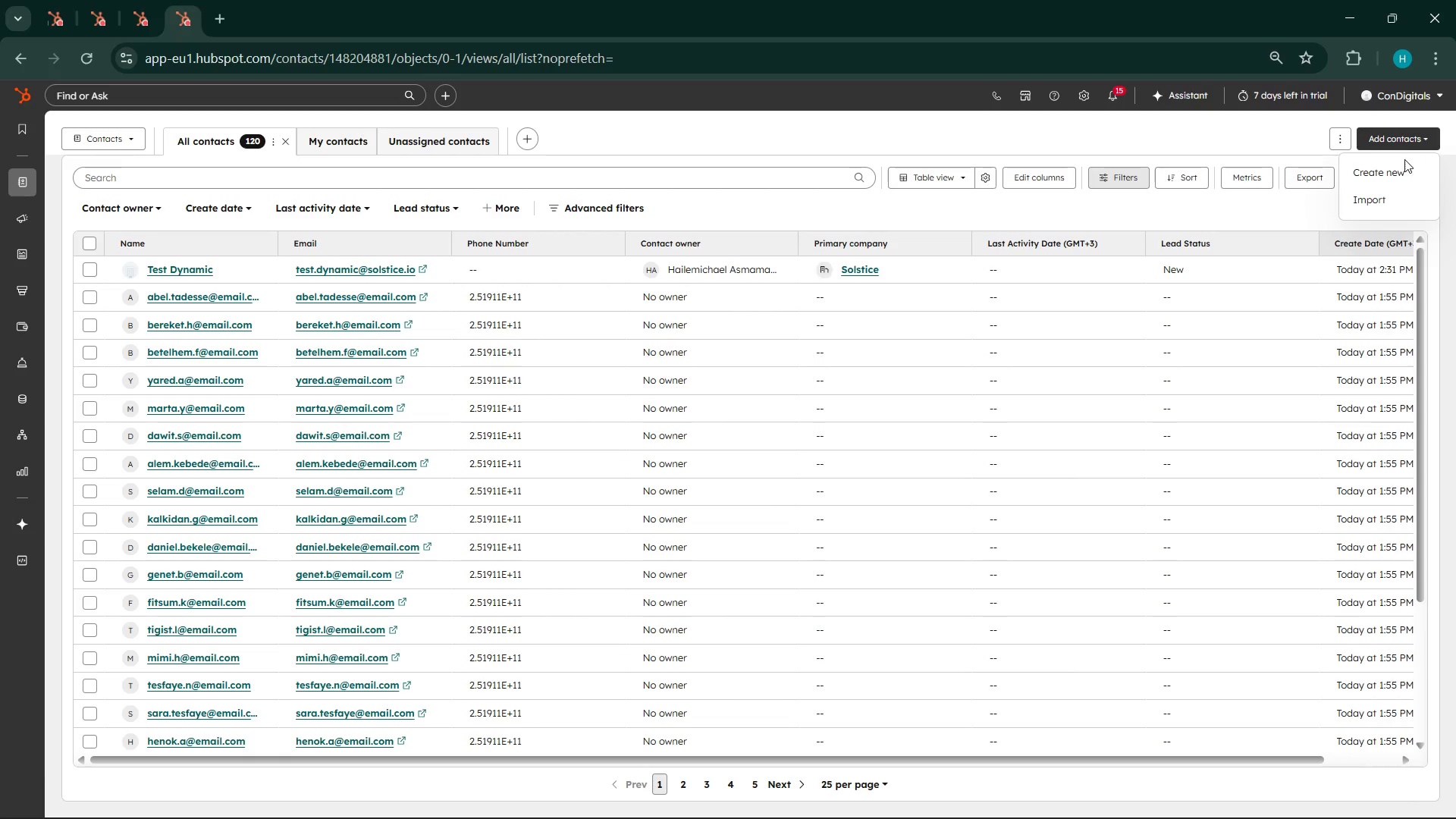 
left_click([1401, 162])
 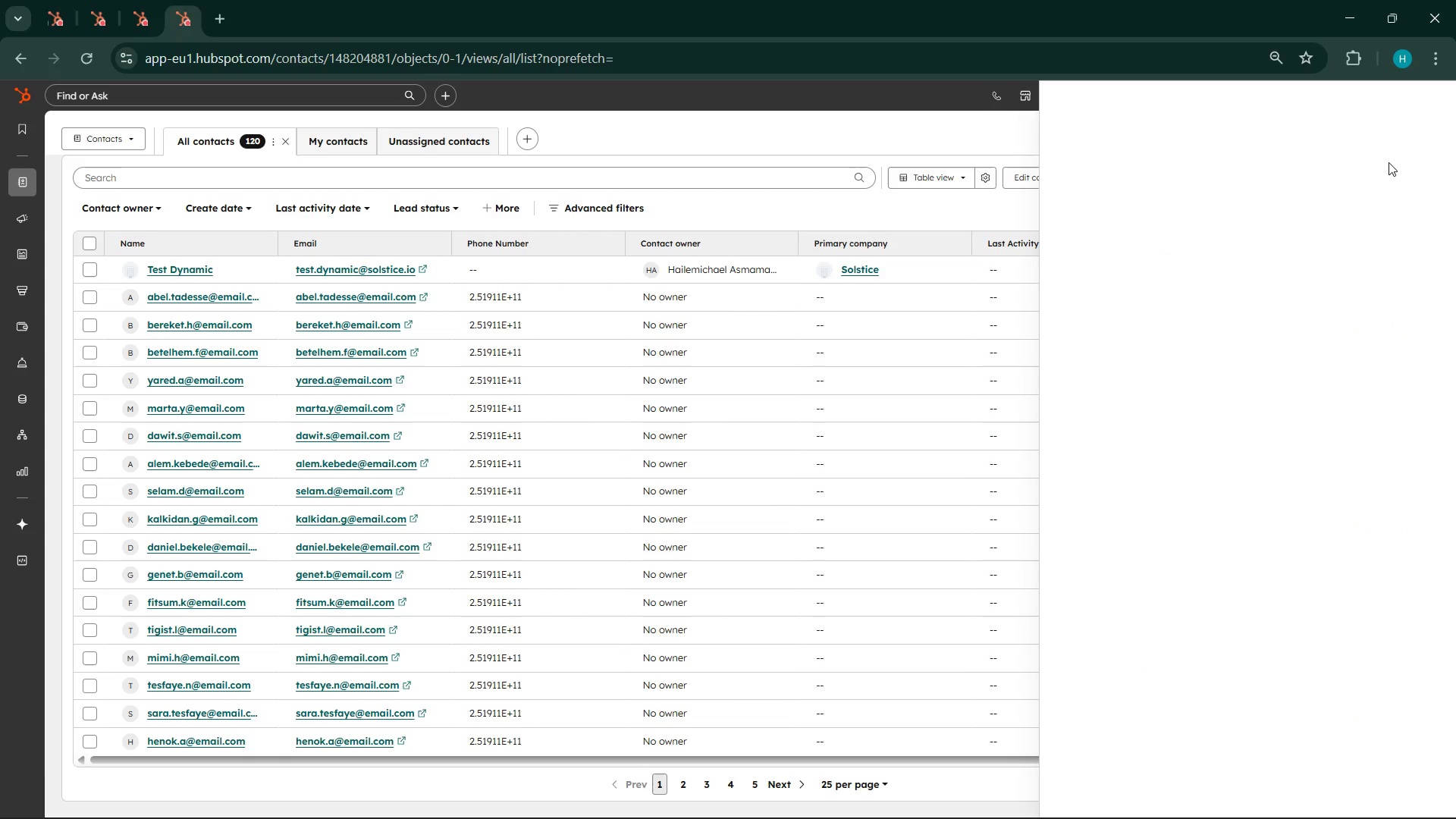 
mouse_move([1055, 271])
 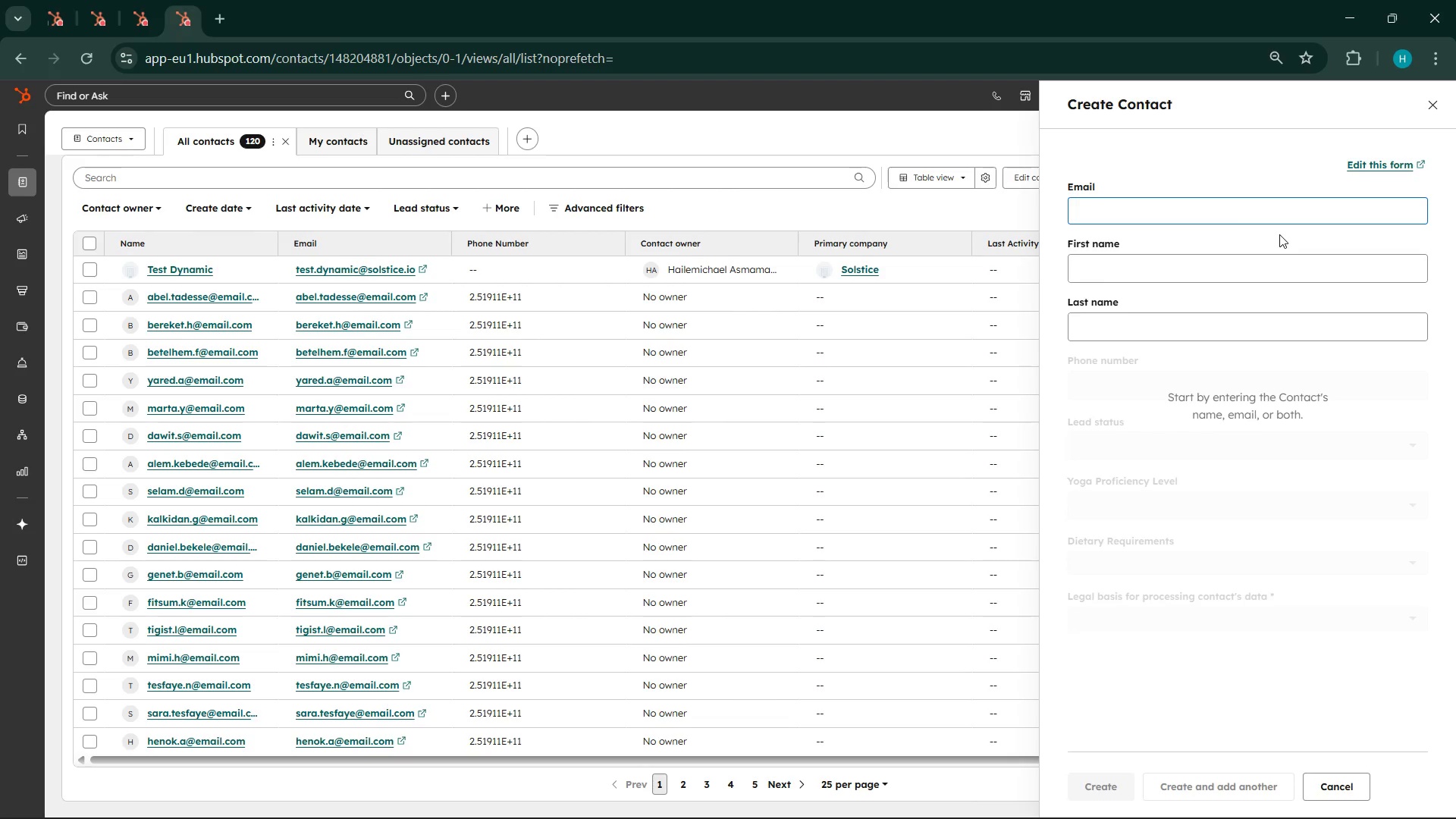 
hold_key(key=ShiftLeft, duration=0.39)
 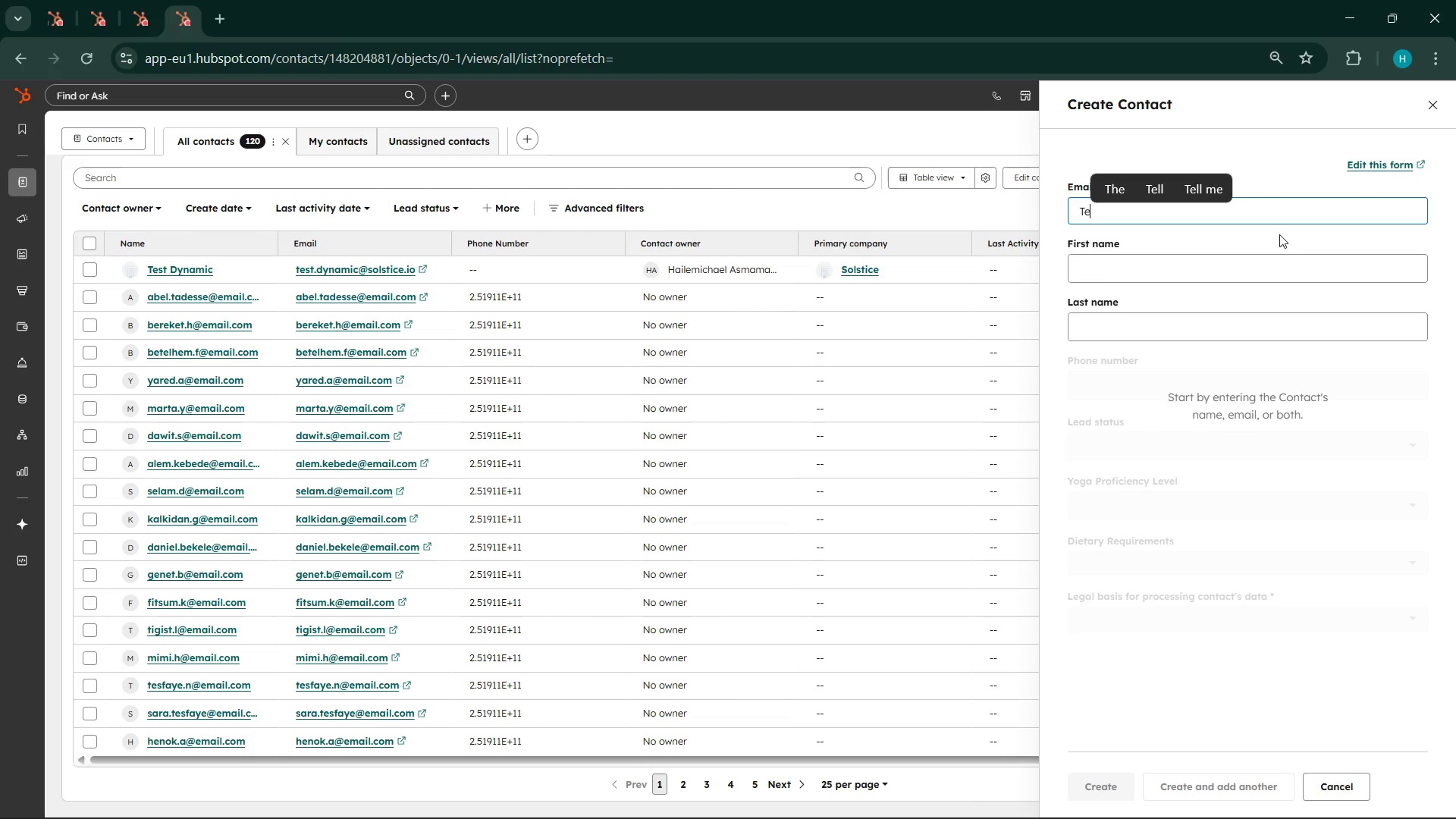 
hold_key(key=T, duration=0.84)
 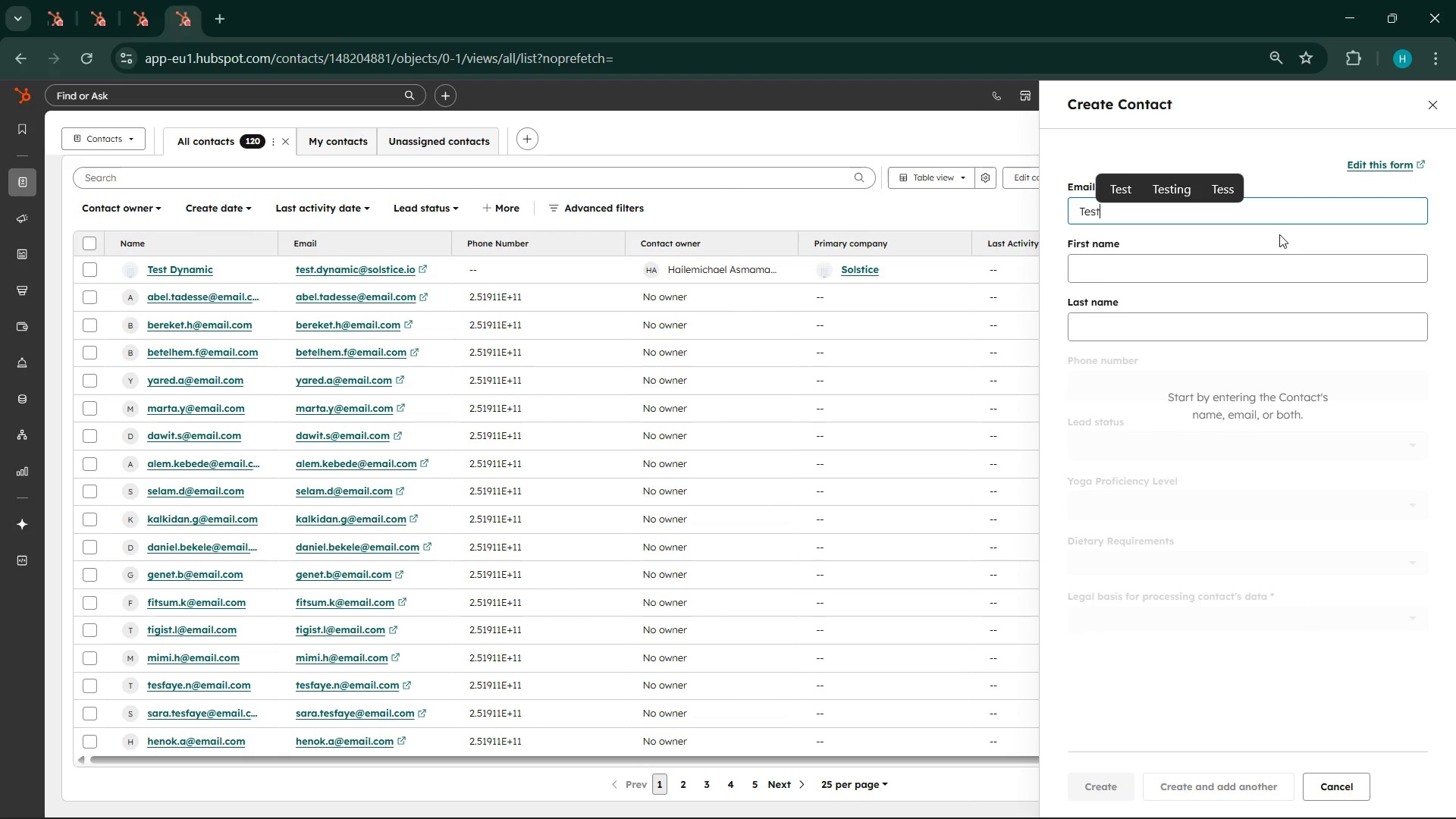 
type(es)
key(Backspace)
key(Backspace)
key(Backspace)
key(Backspace)
type(testvega)
 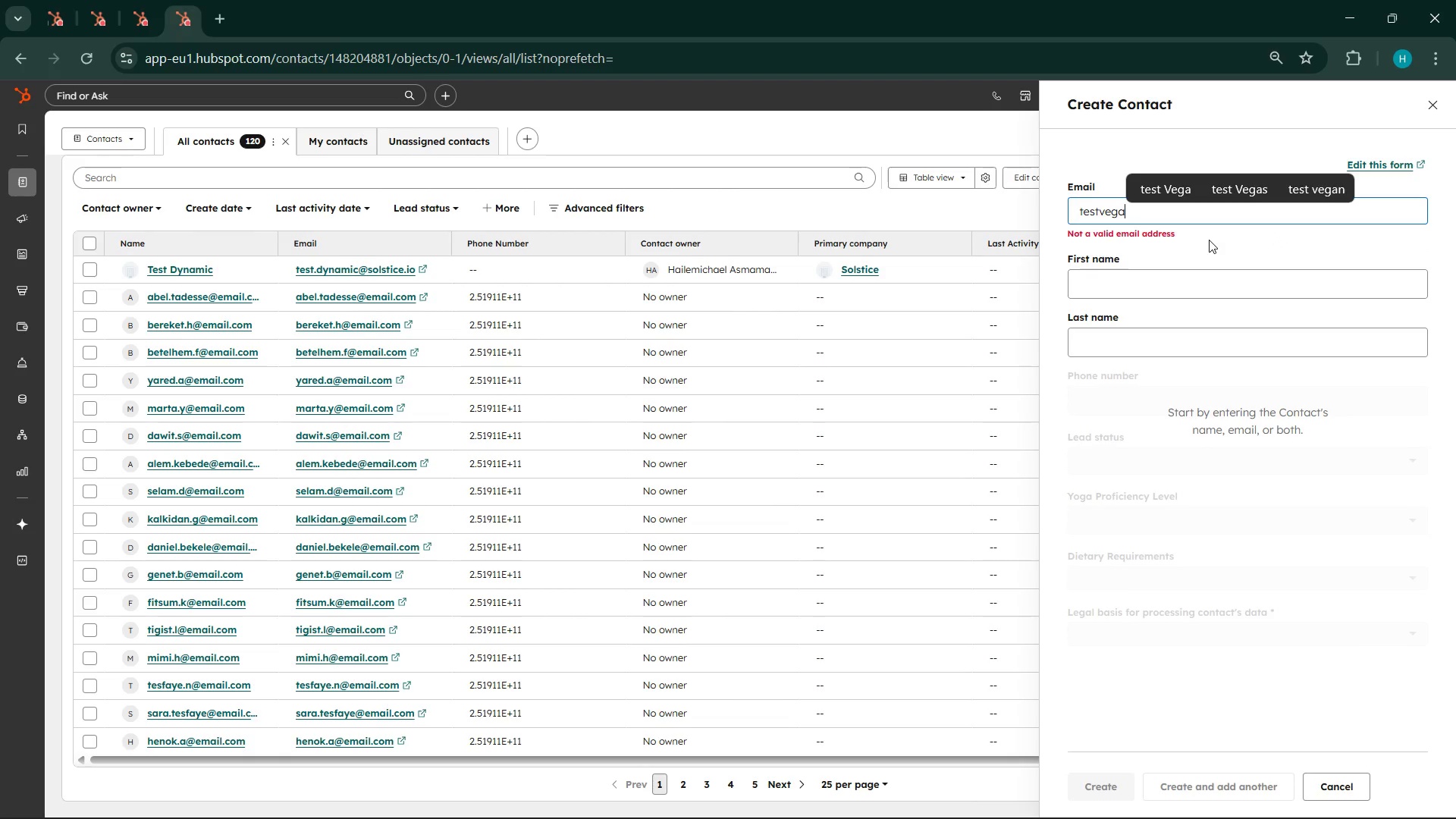 
type(n#)
key(Backspace)
type(@gmail.vc)
key(Backspace)
key(Backspace)
type(cm)
key(Backspace)
type(om)
 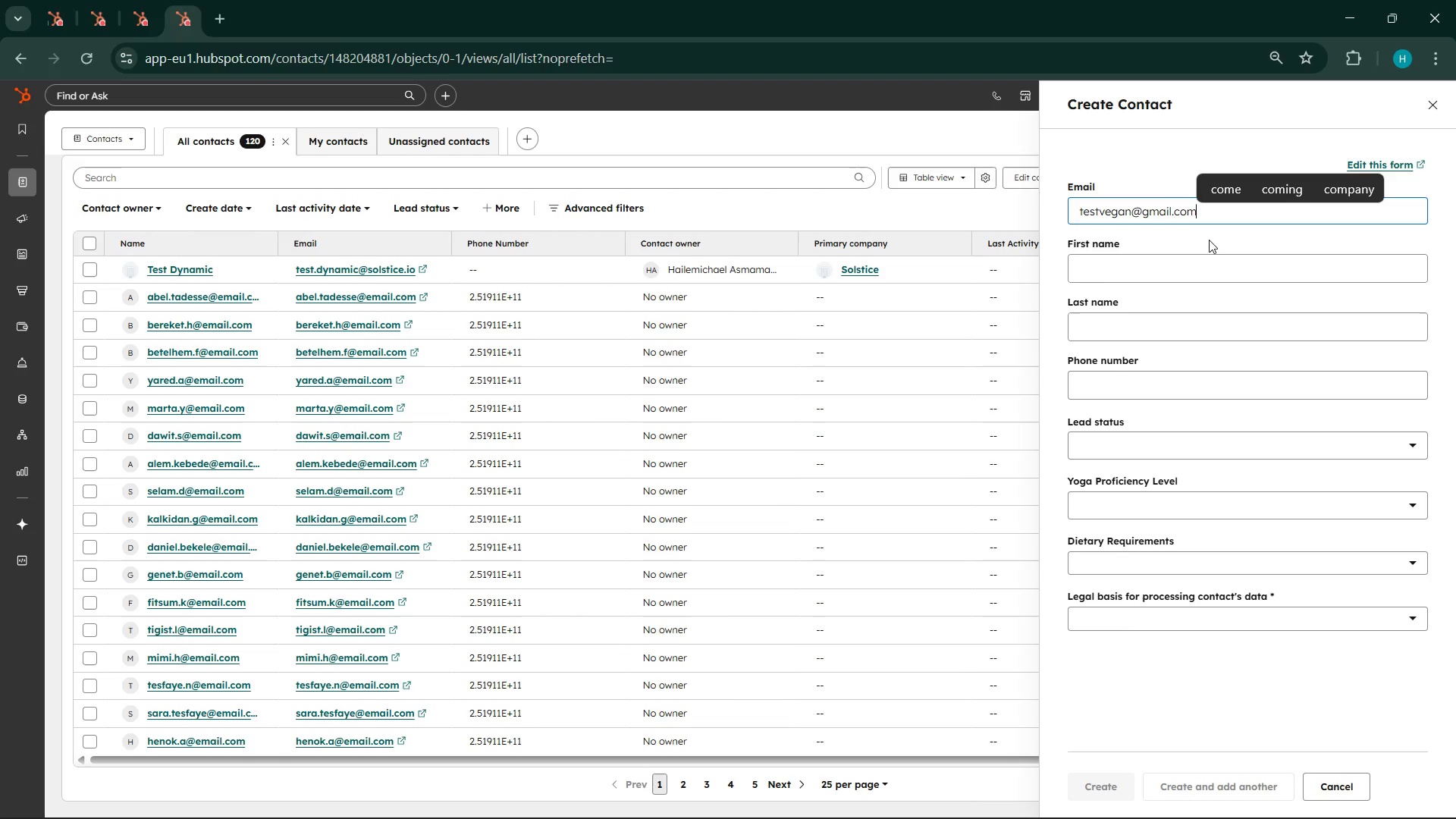 
left_click([1153, 269])
 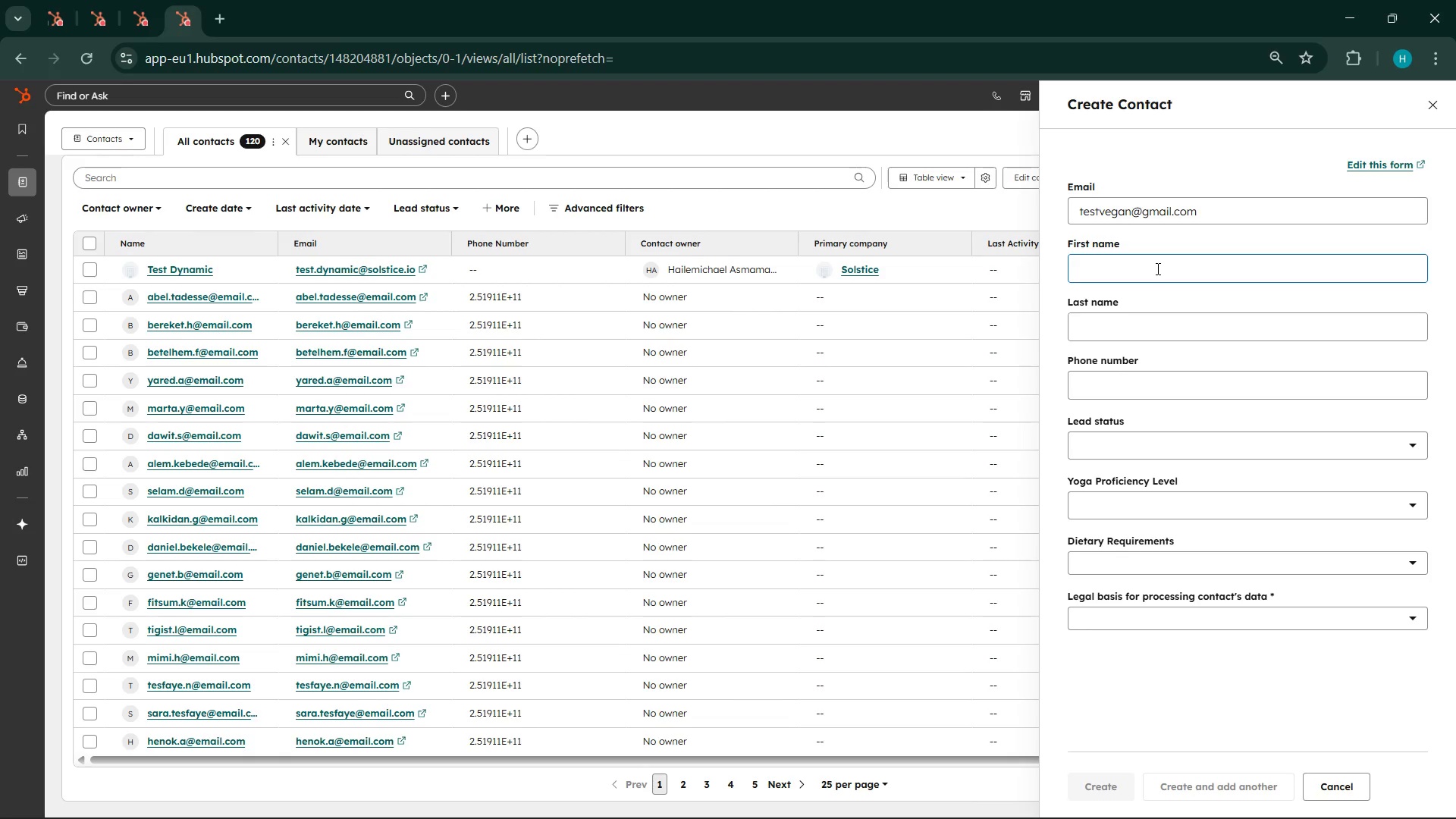 
wait(8.89)
 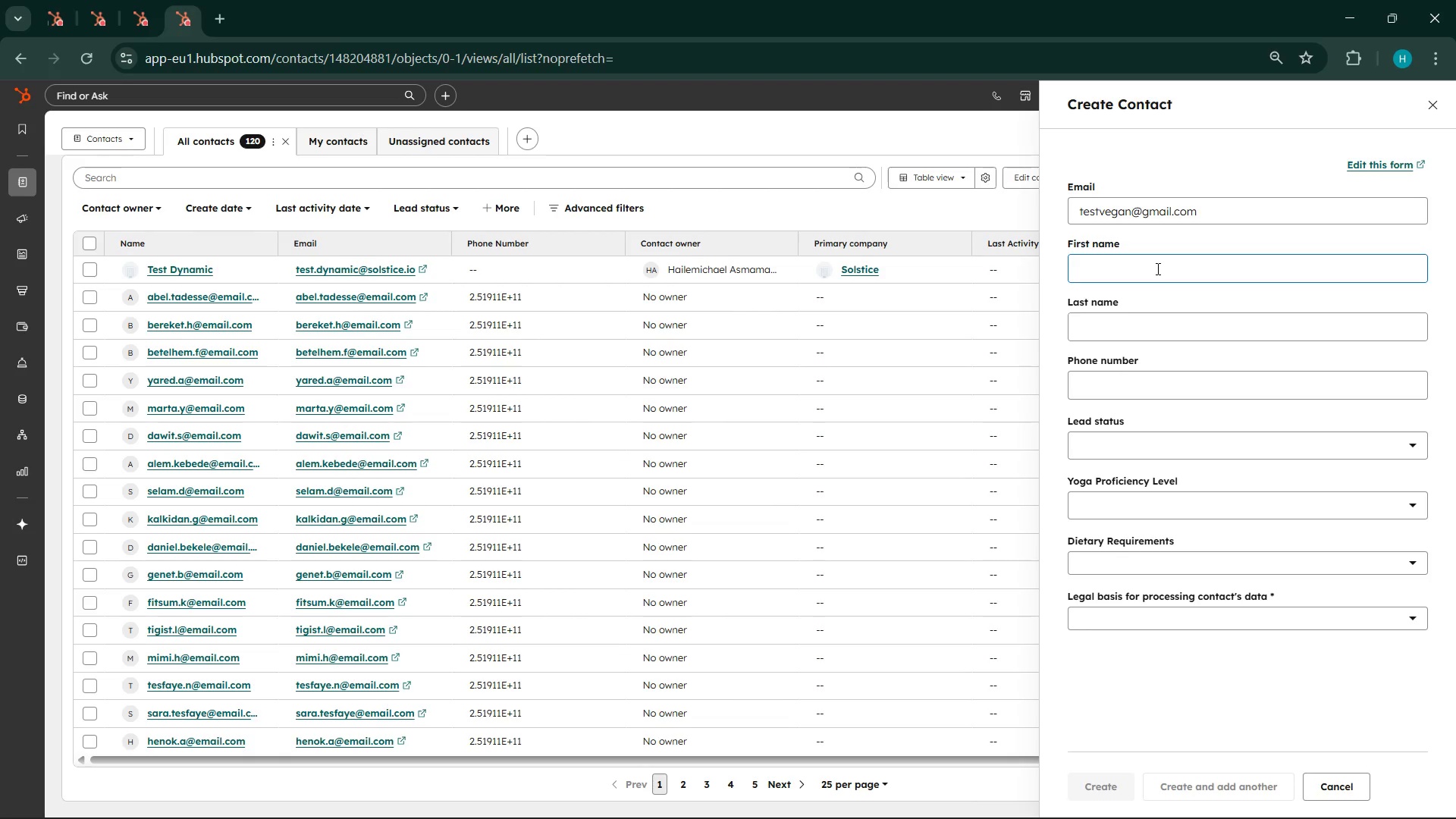 
type(Test)
 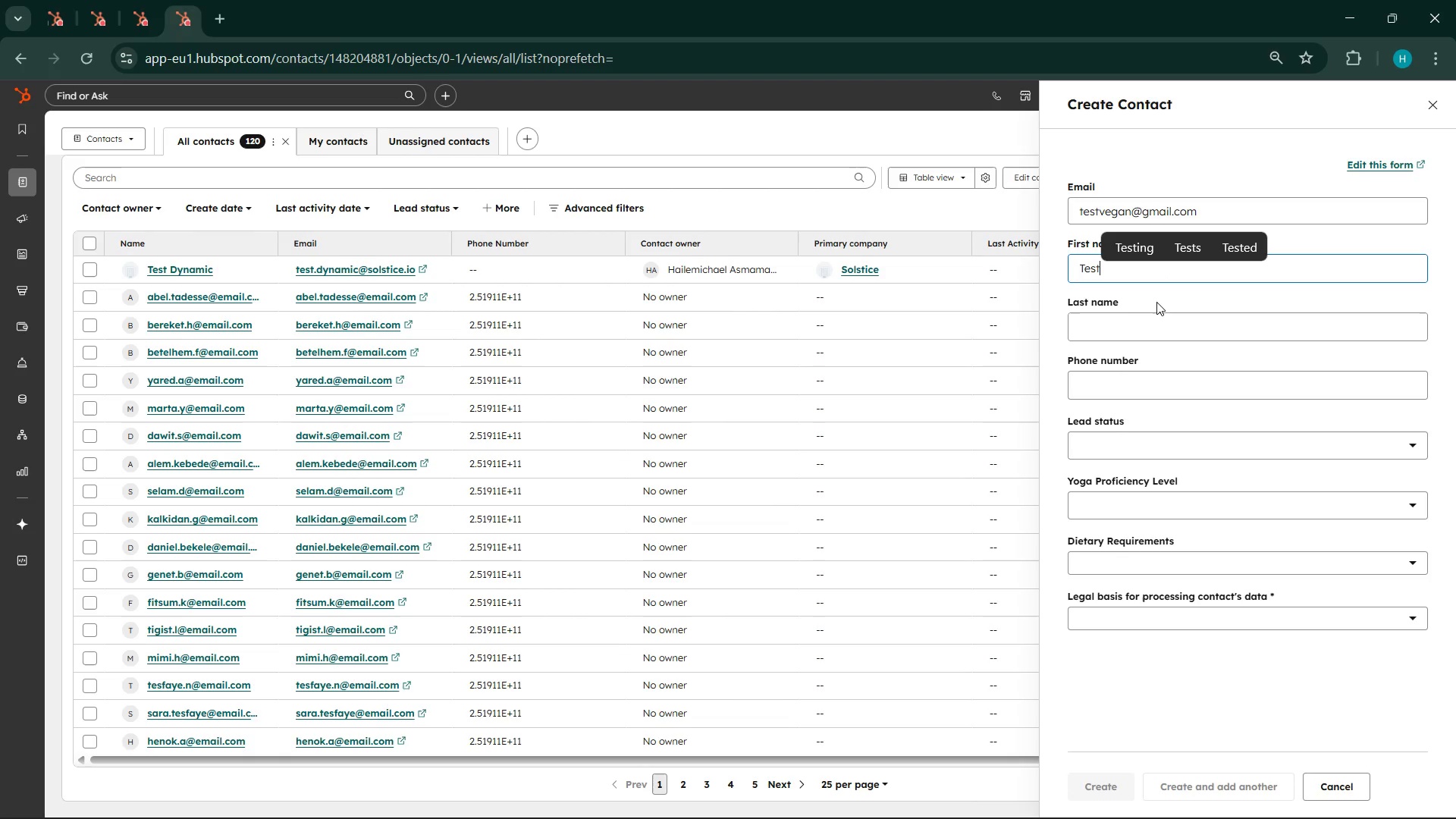 
left_click([1125, 335])
 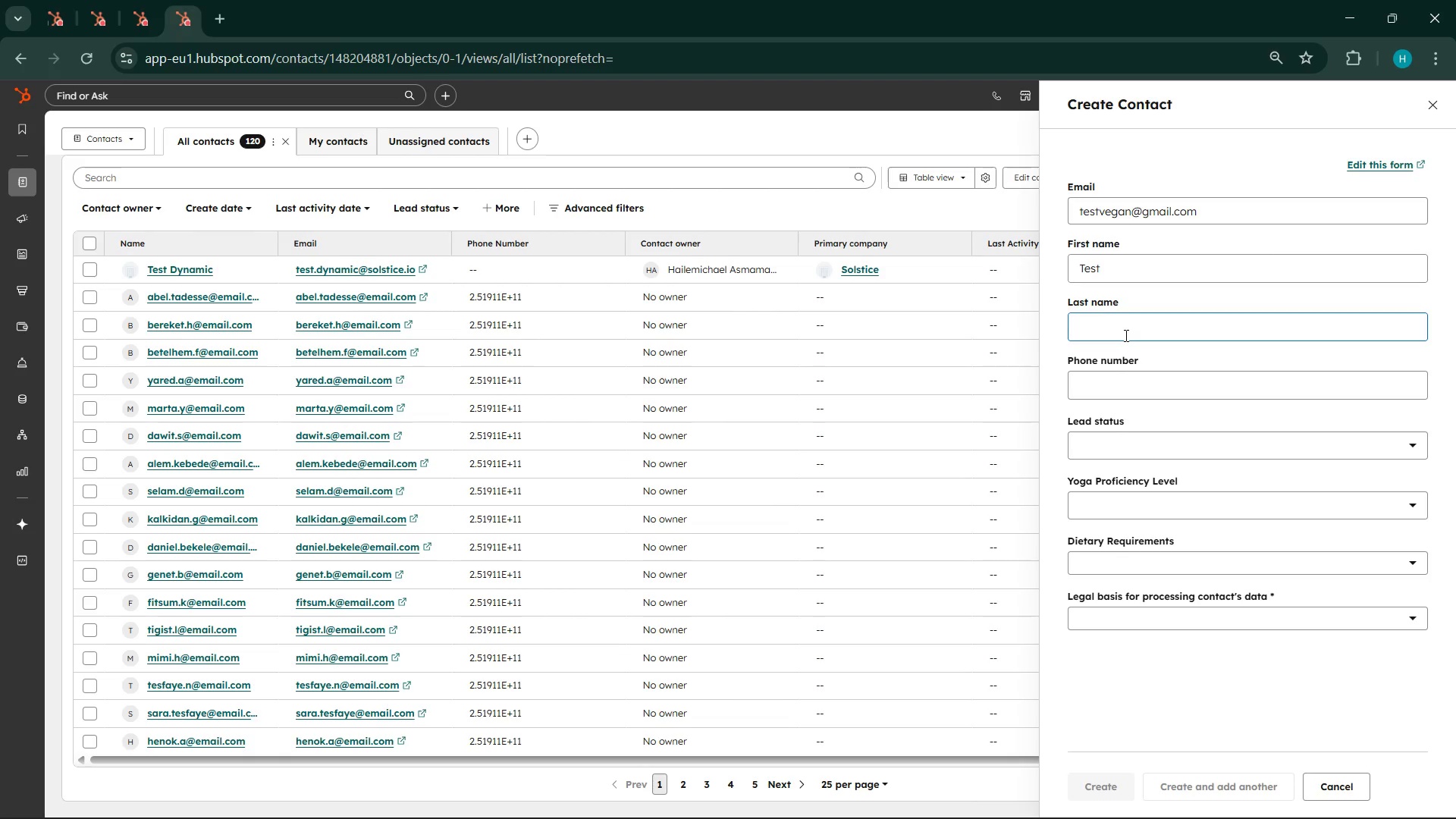 
type(test)
key(Backspace)
key(Backspace)
key(Backspace)
key(Backspace)
type(Test)
 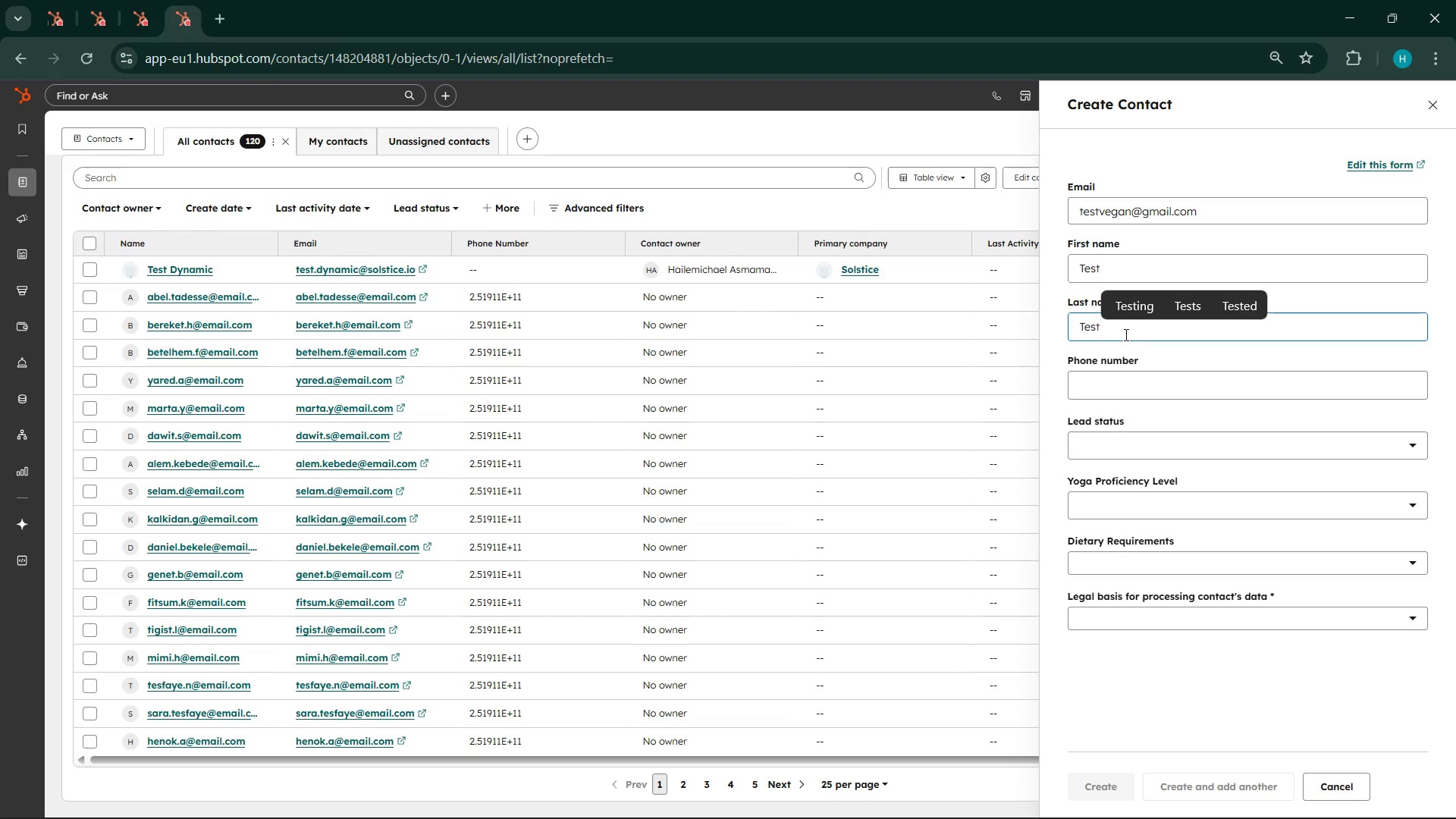 
left_click([1124, 392])
 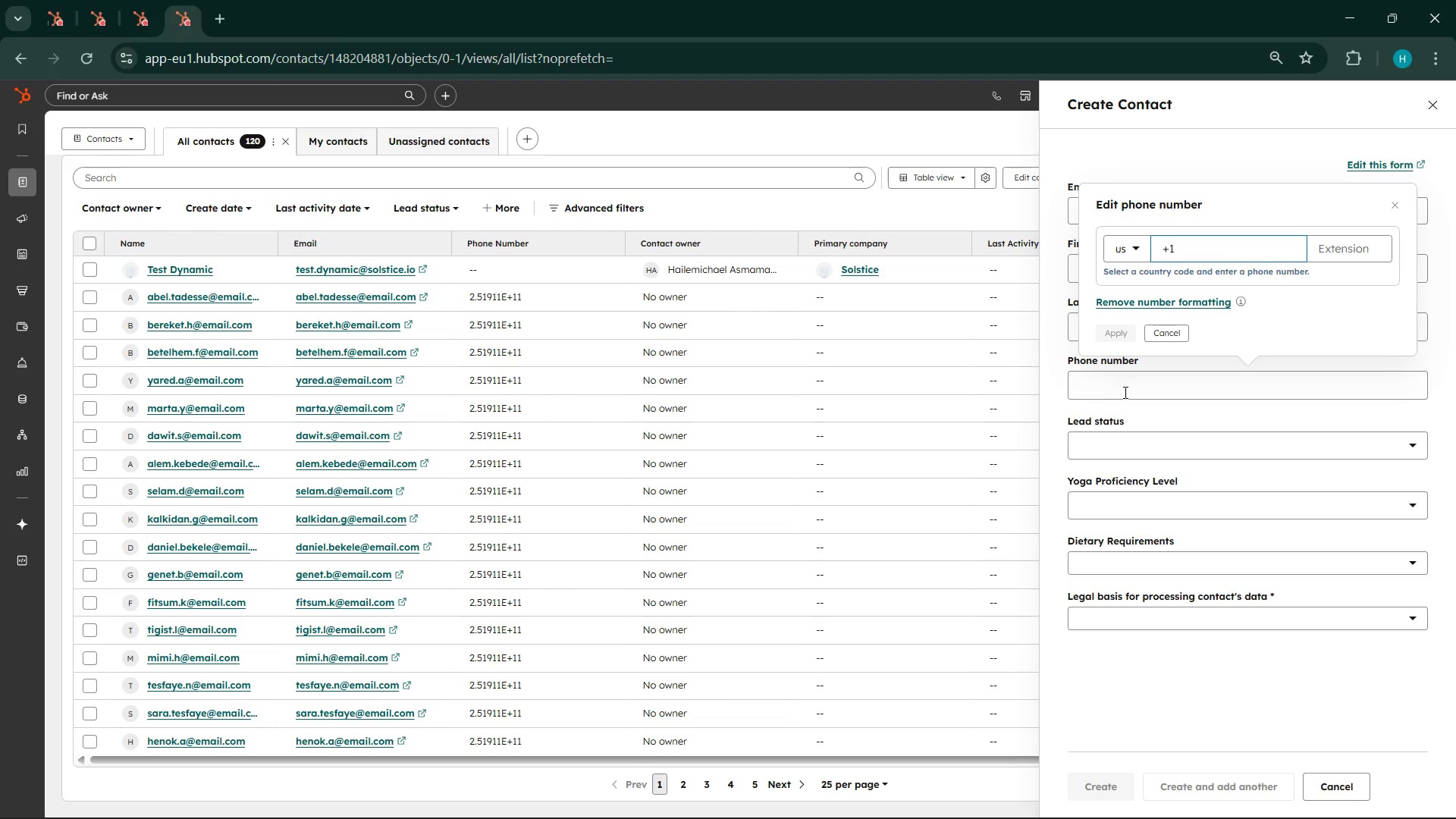 
type(345677888)
 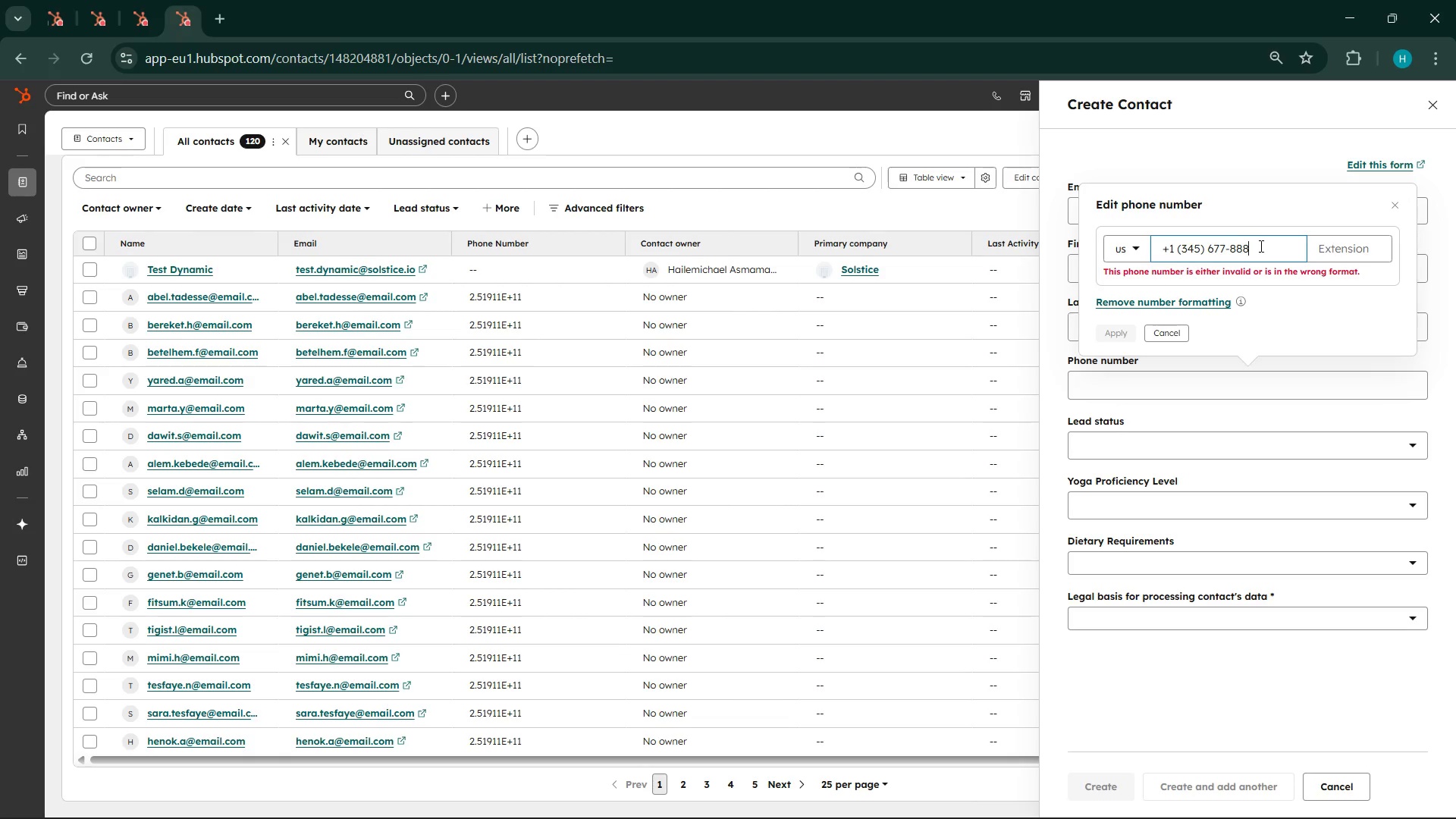 
wait(5.81)
 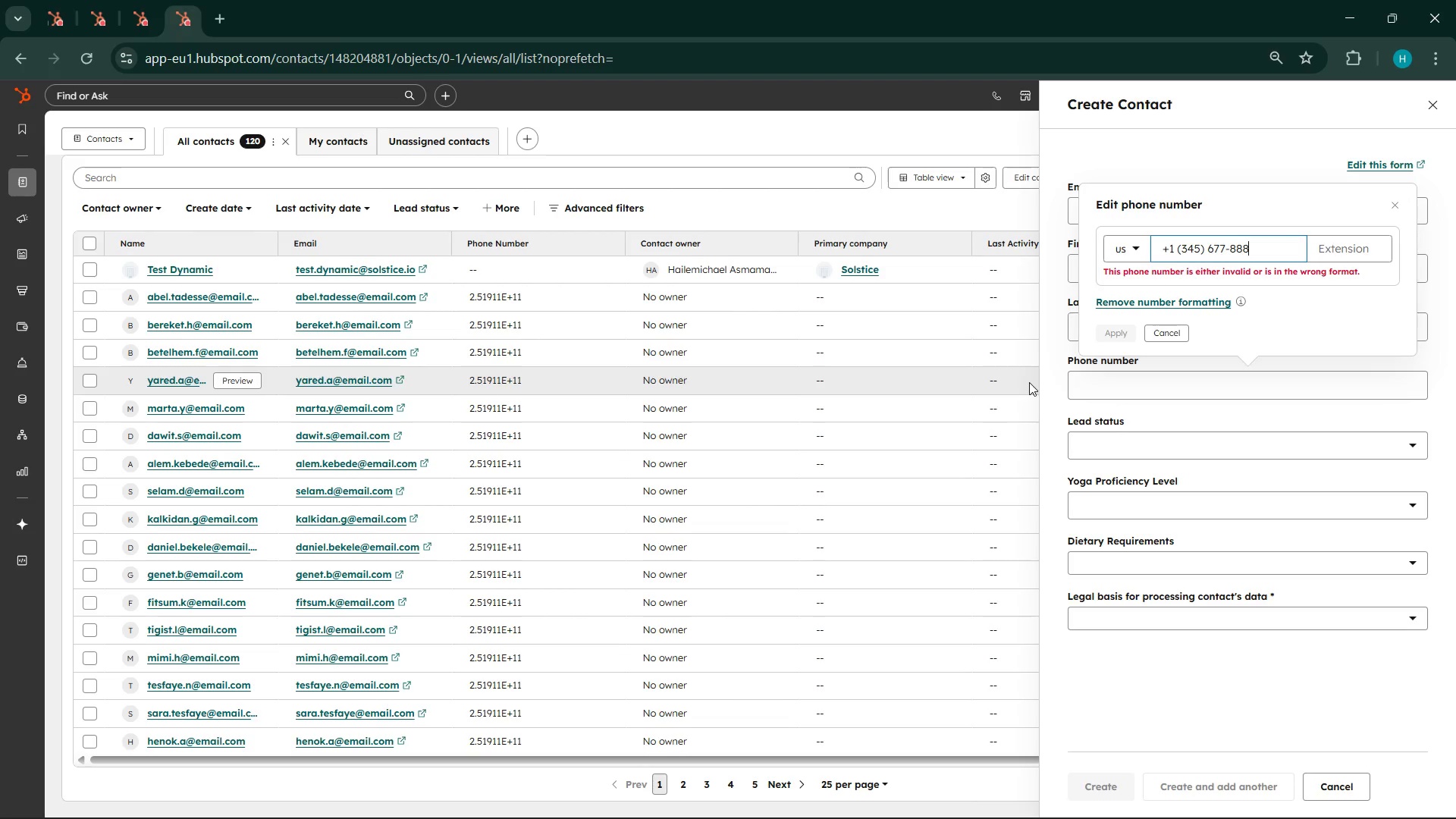 
left_click([1167, 329])
 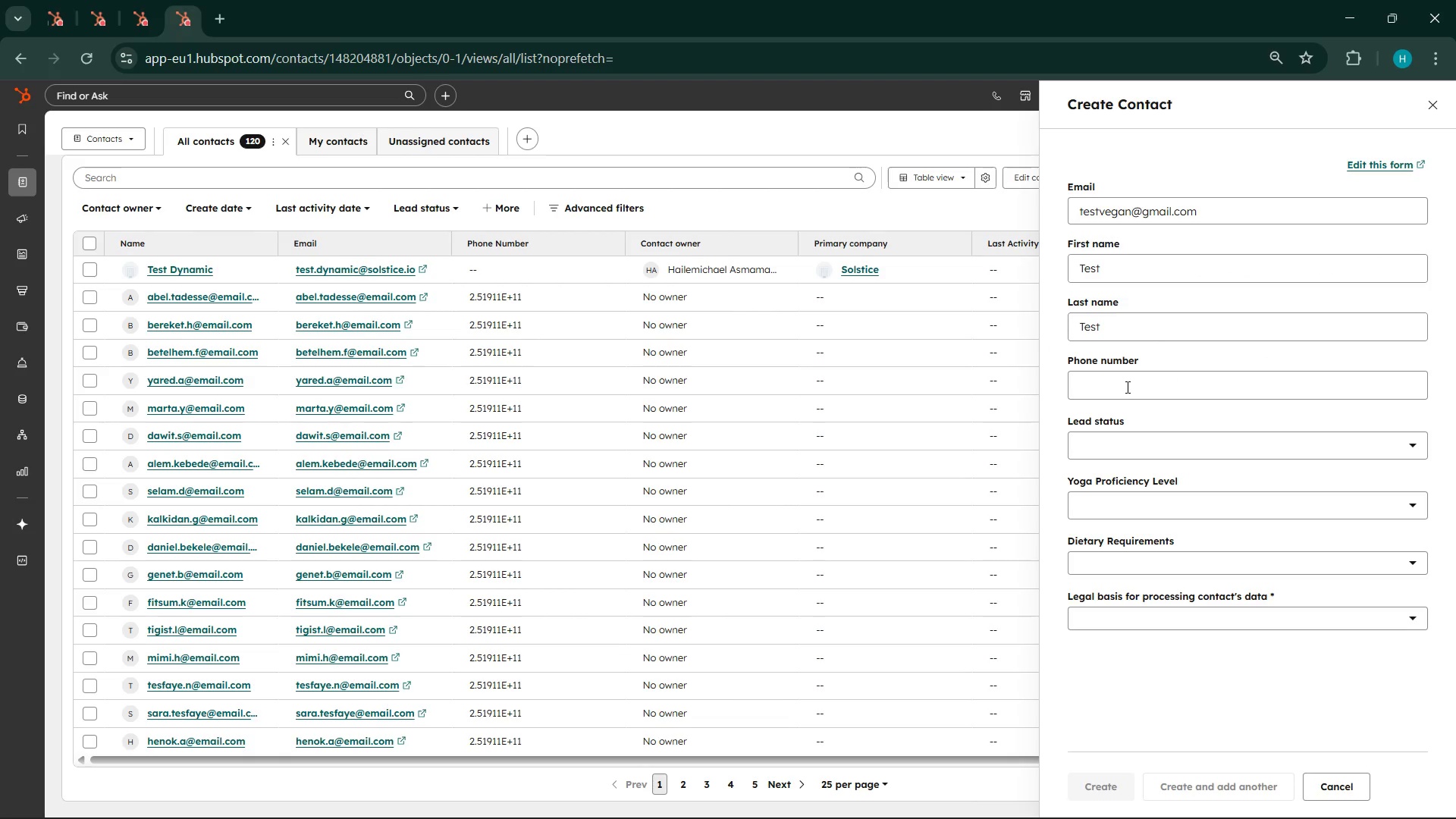 
left_click([1147, 466])
 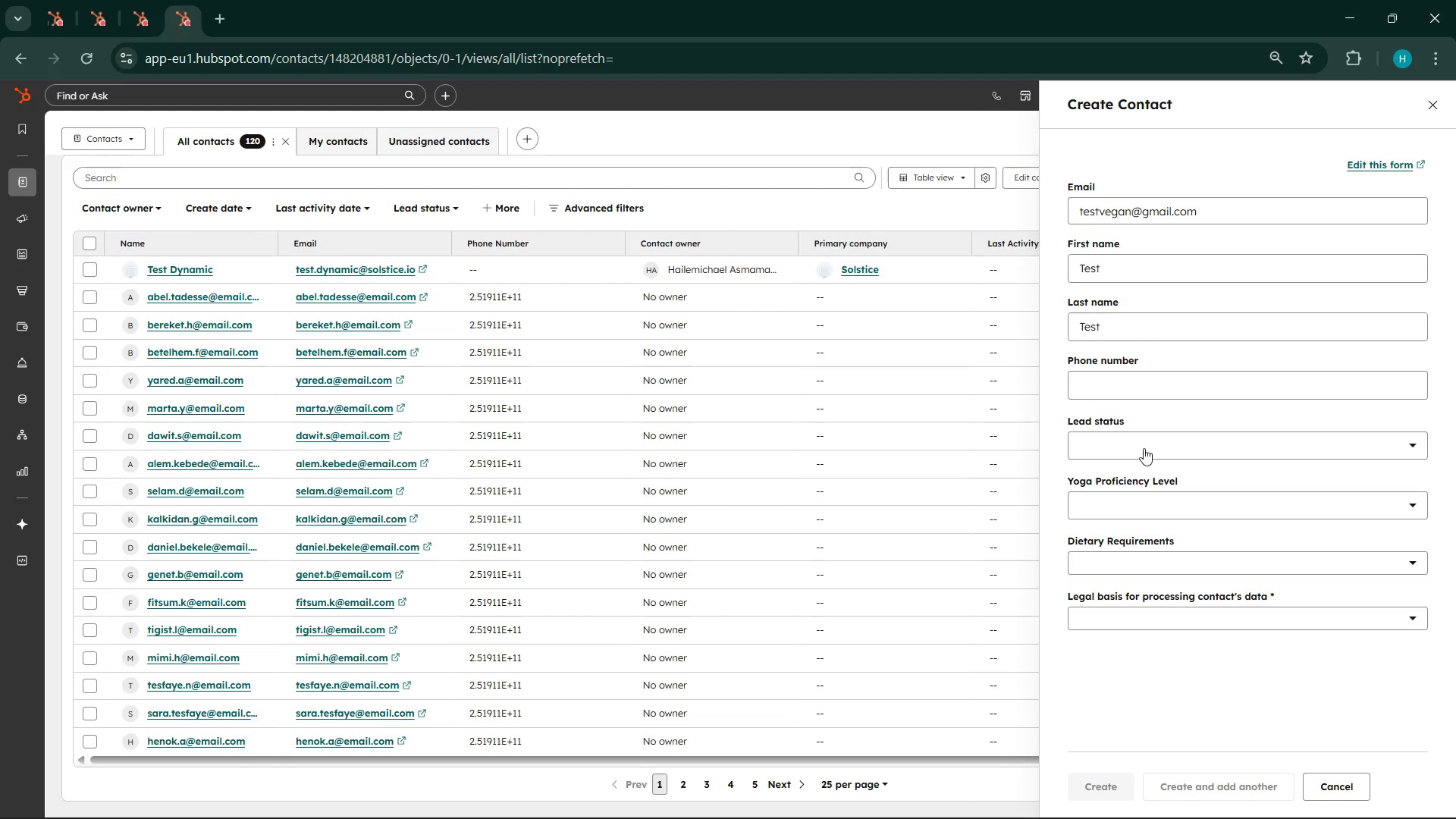 
scroll: coordinate [1124, 408], scroll_direction: down, amount: 1.0
 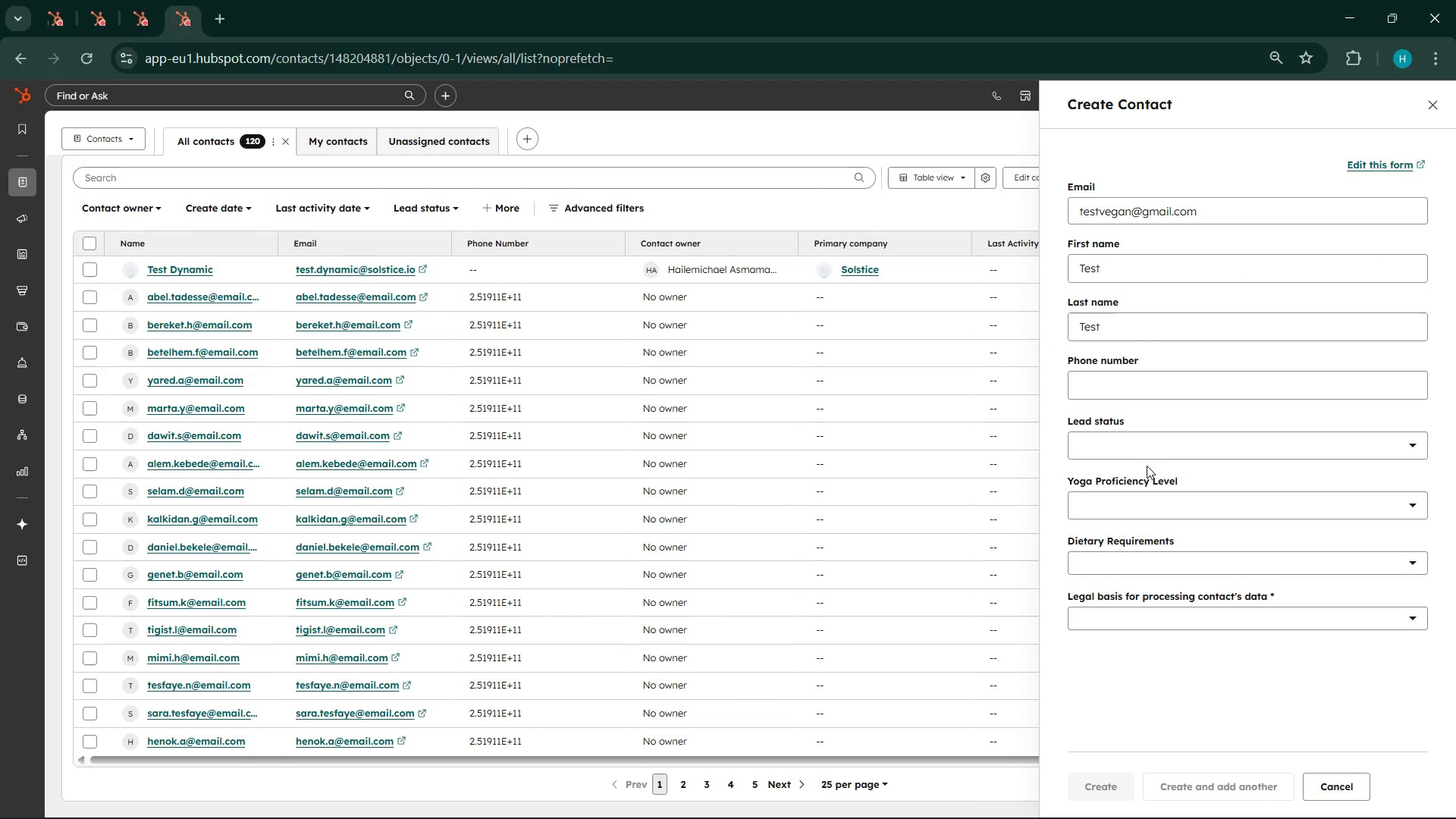 
double_click([1144, 447])
 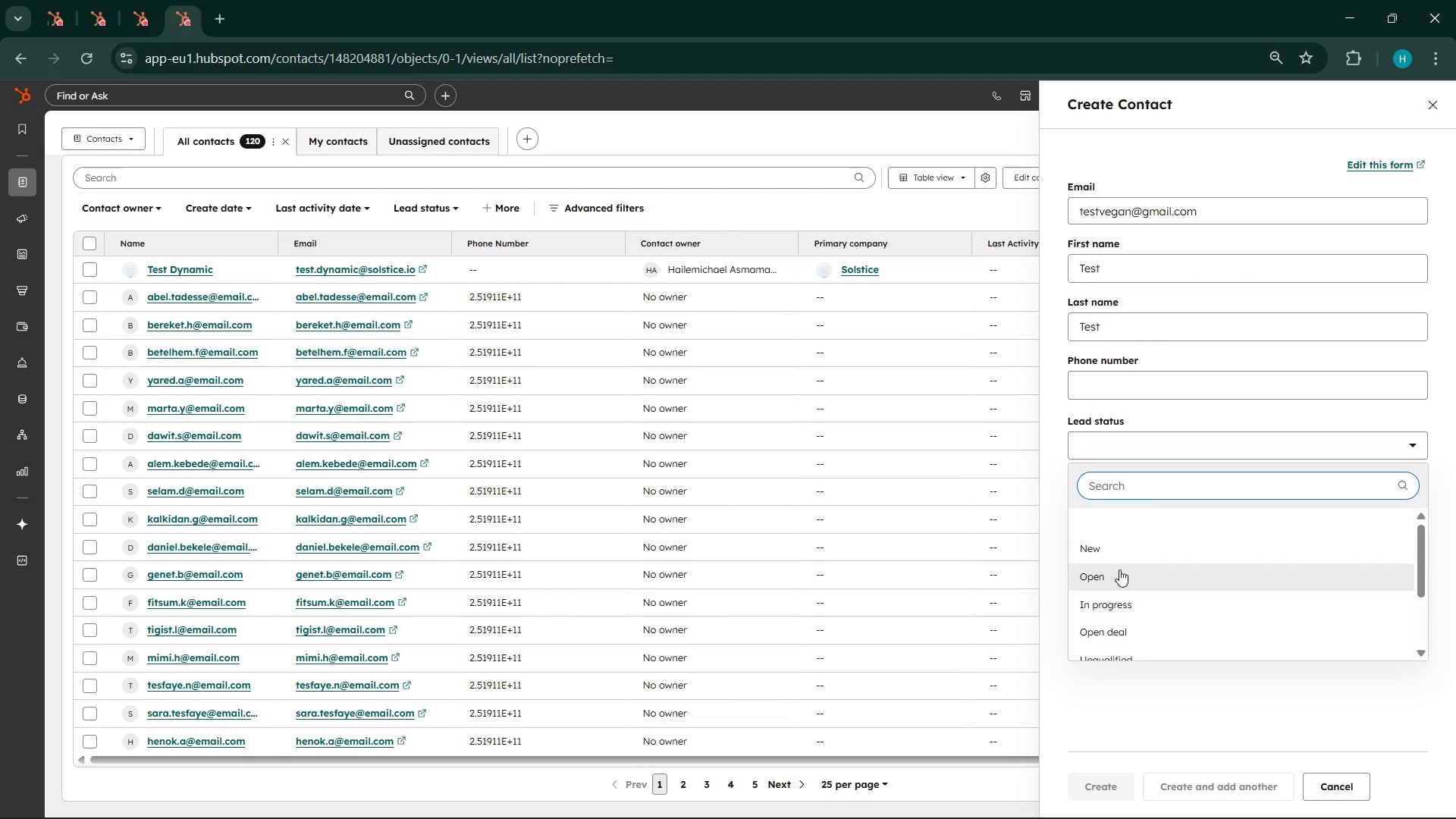 
left_click([1108, 557])
 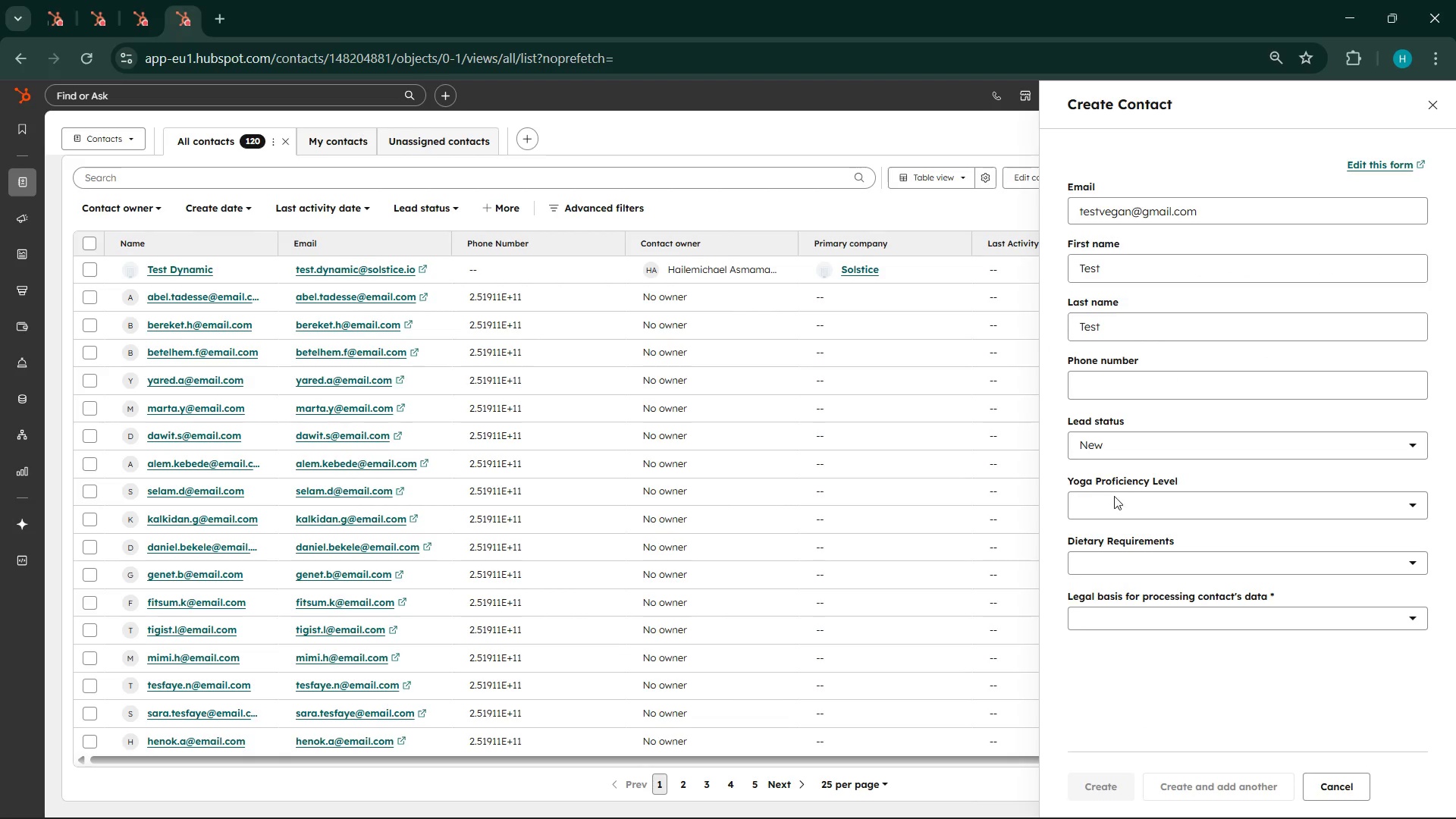 
left_click([1115, 497])
 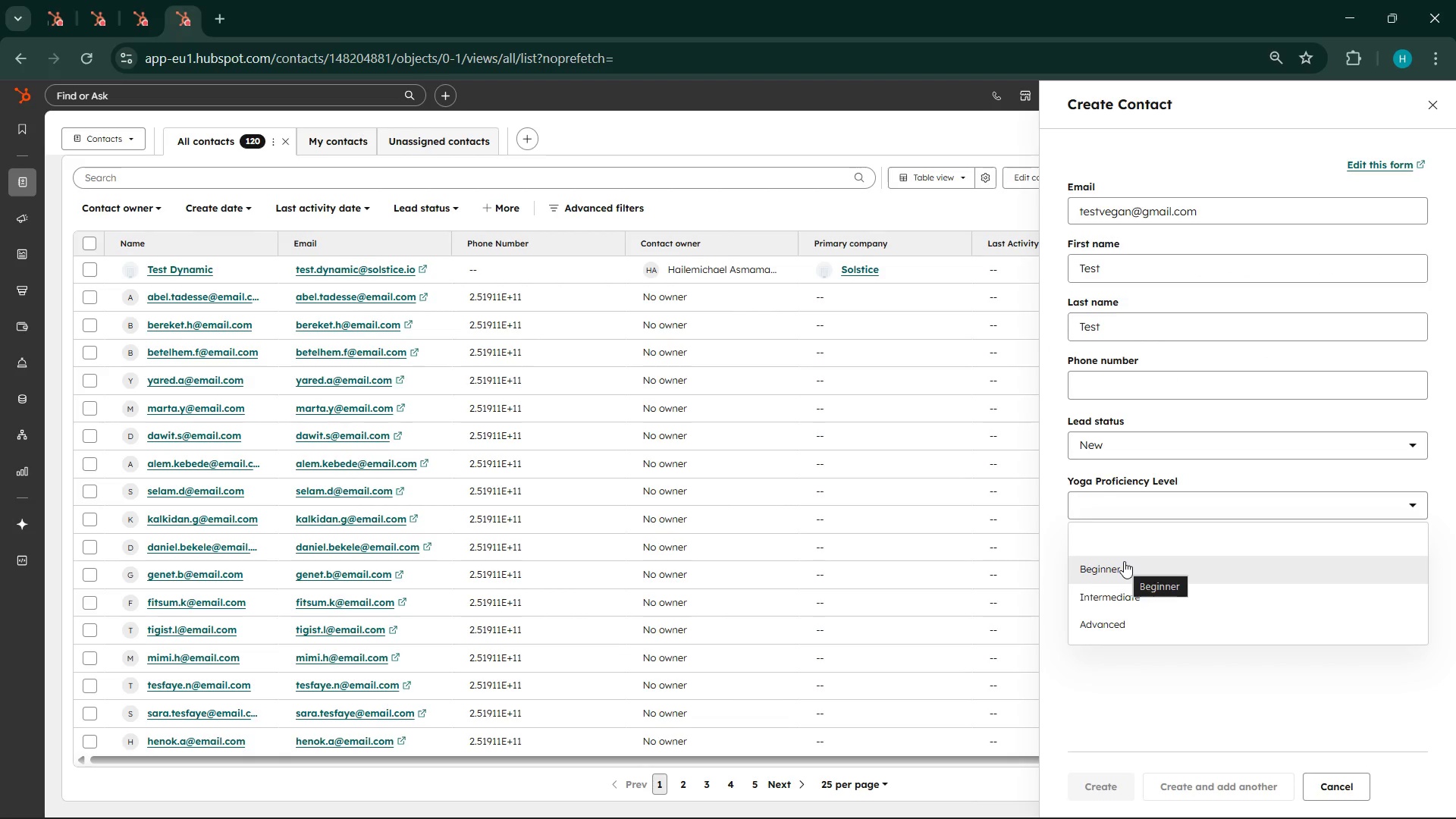 
wait(19.47)
 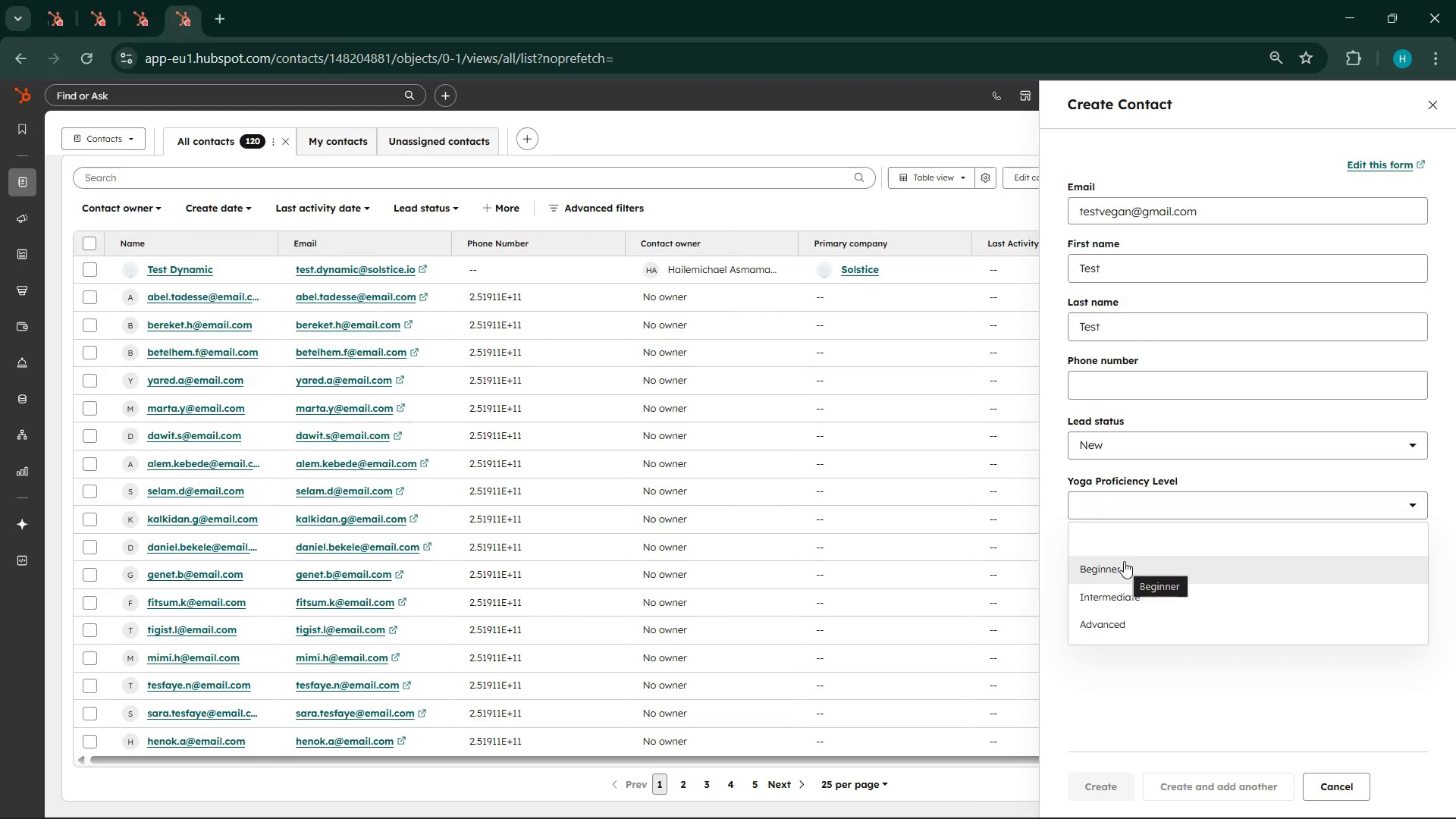 
left_click([1154, 631])
 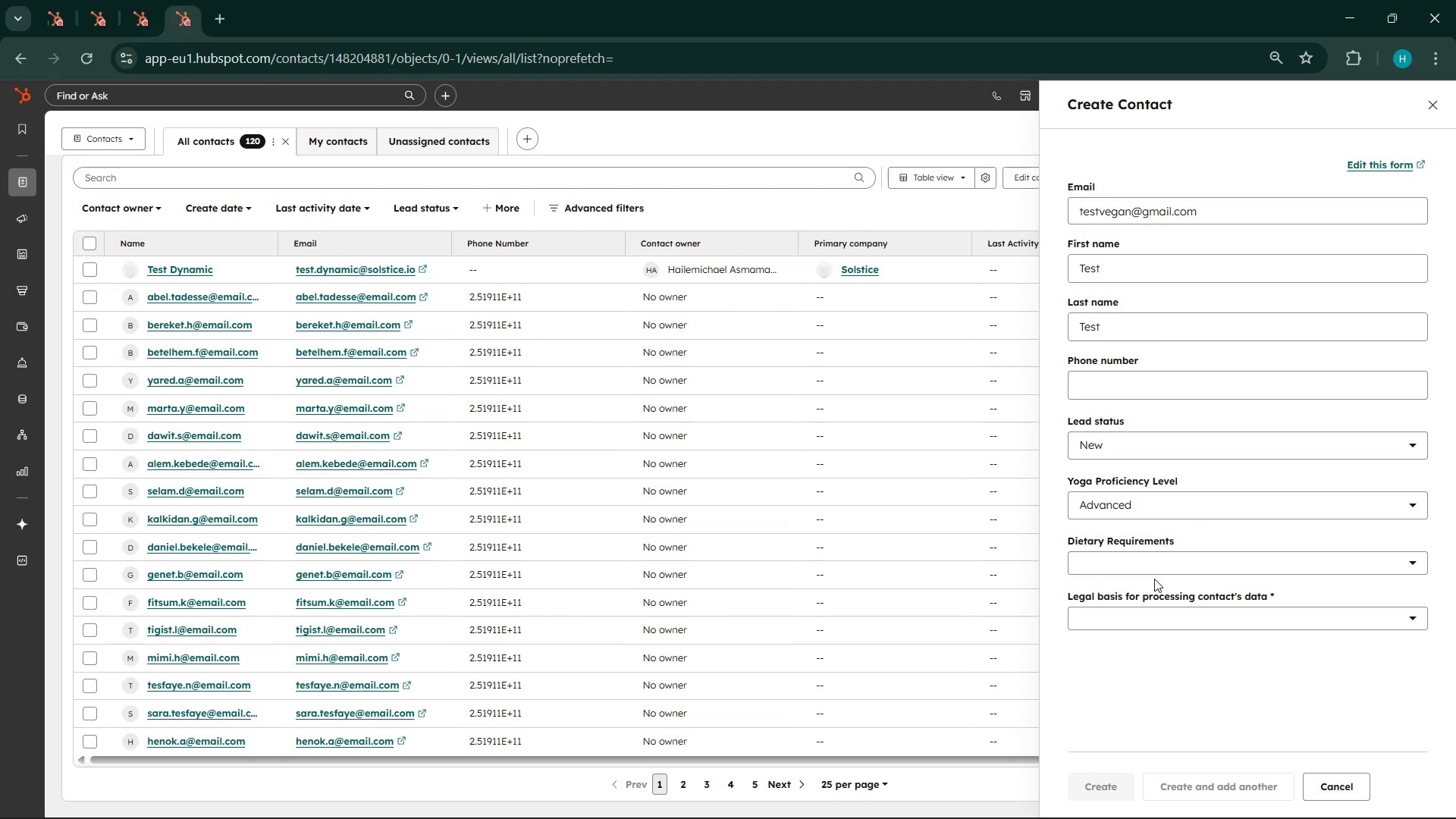 
left_click([1178, 556])
 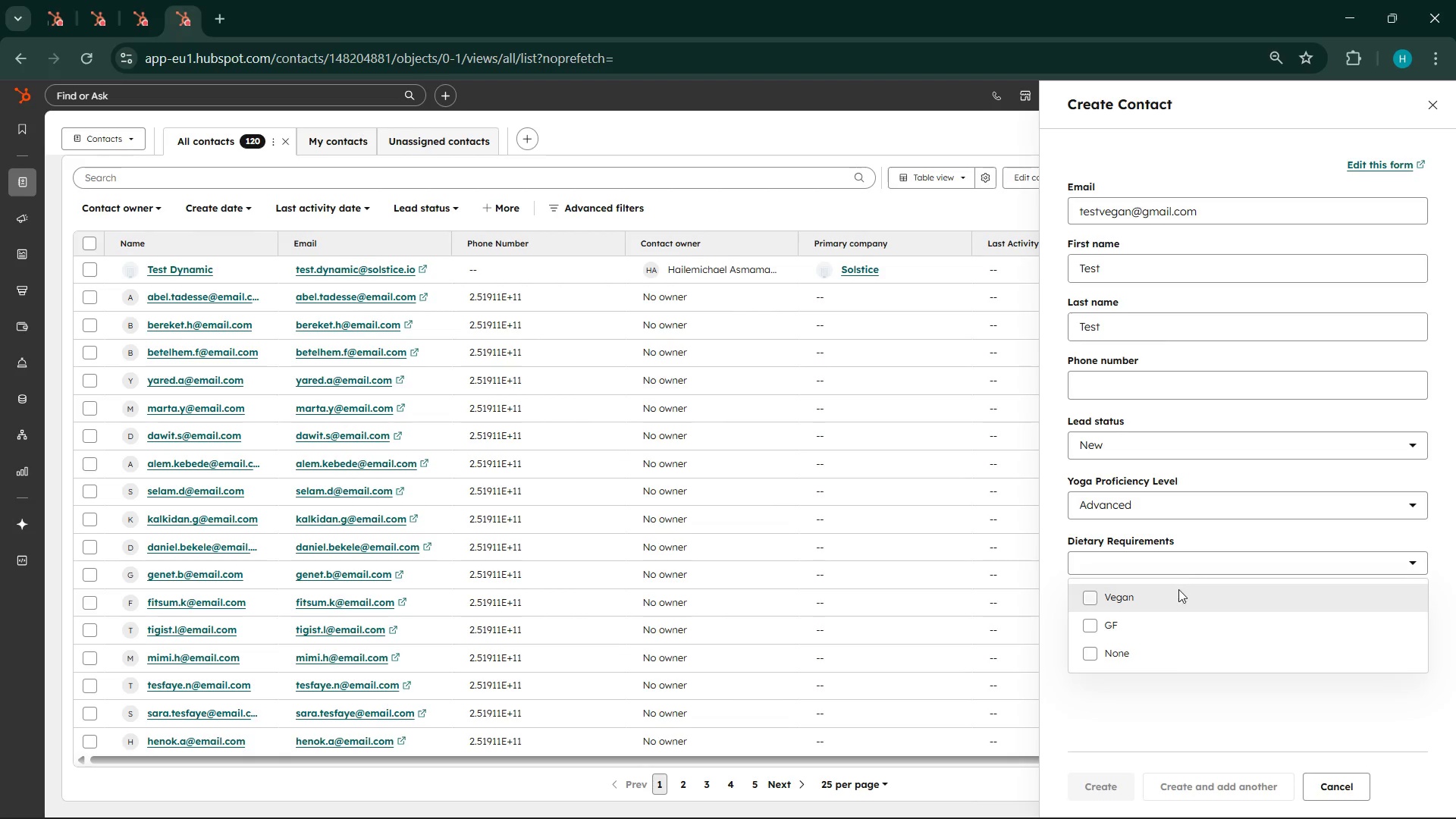 
left_click([1176, 591])
 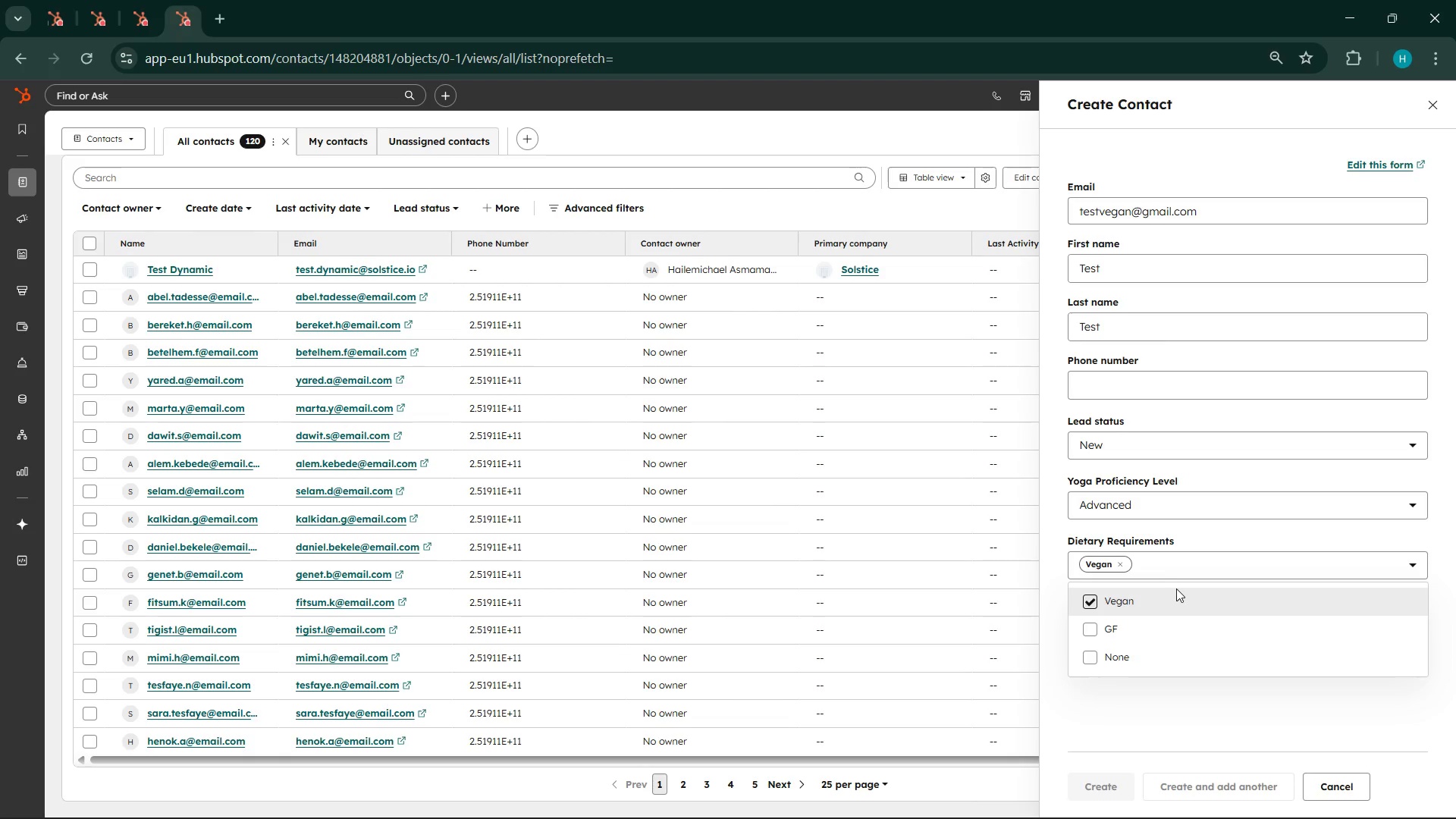 
left_click([1207, 696])
 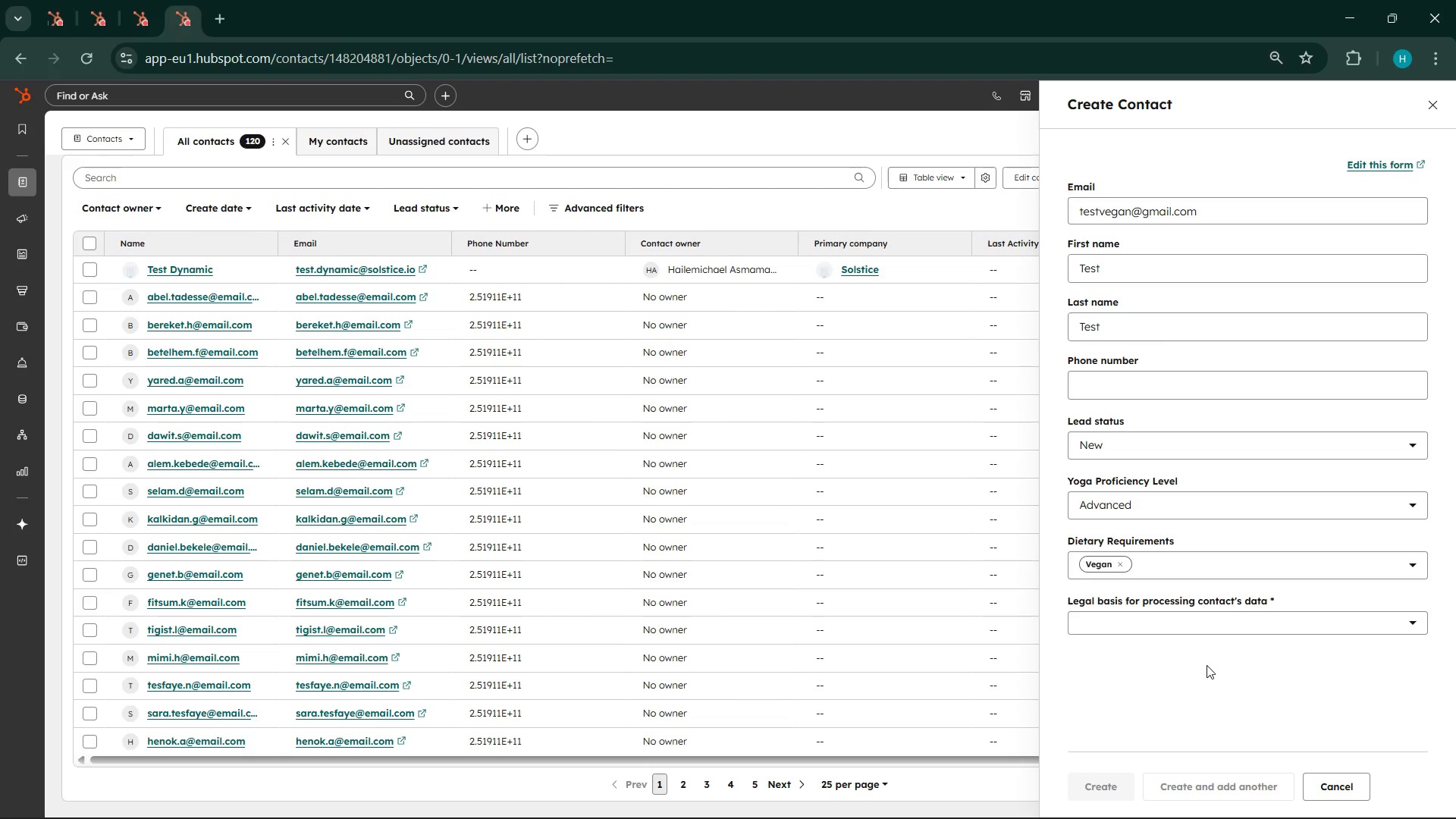 
scroll: coordinate [1207, 665], scroll_direction: down, amount: 5.0
 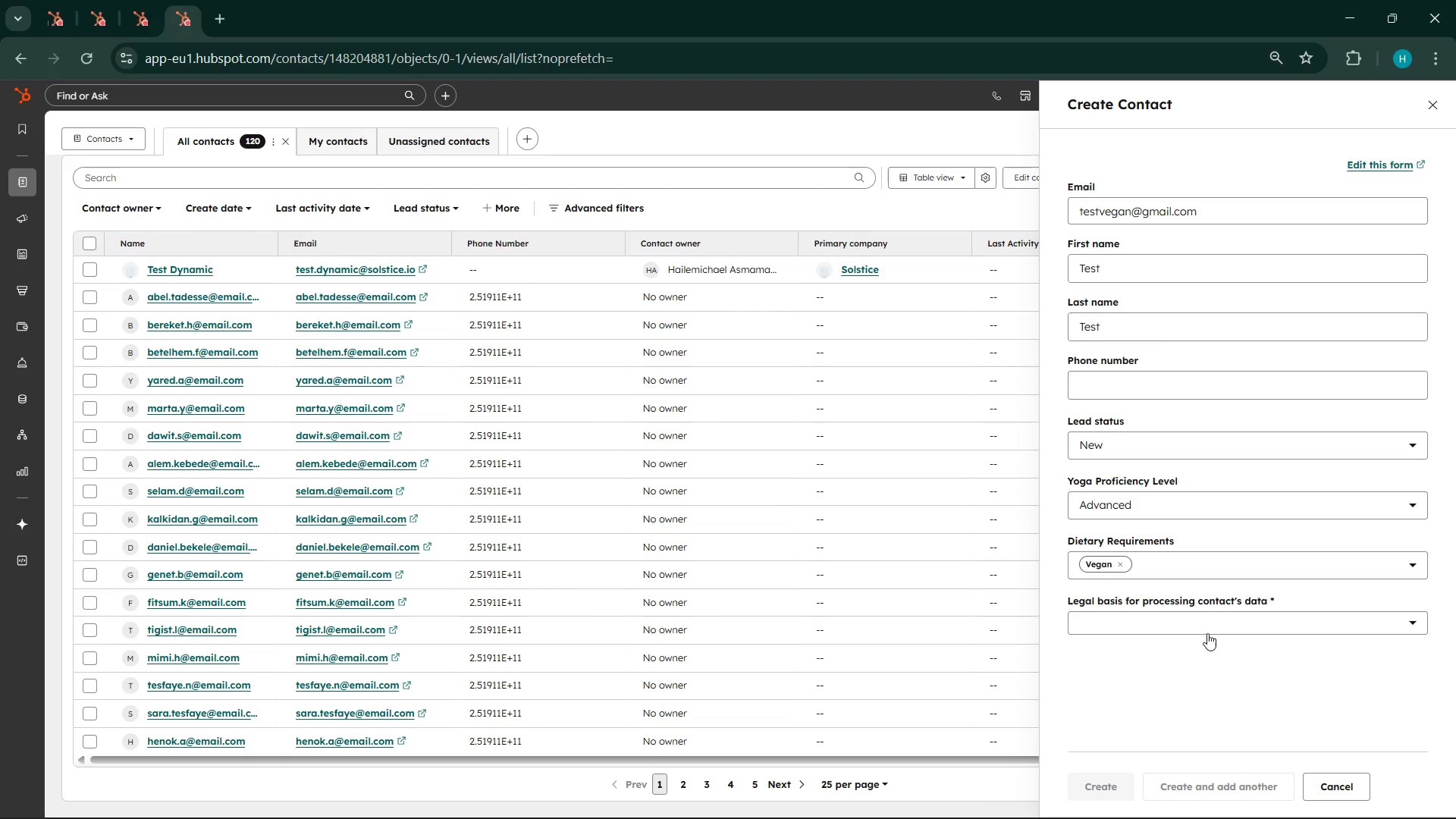 
left_click([1207, 633])
 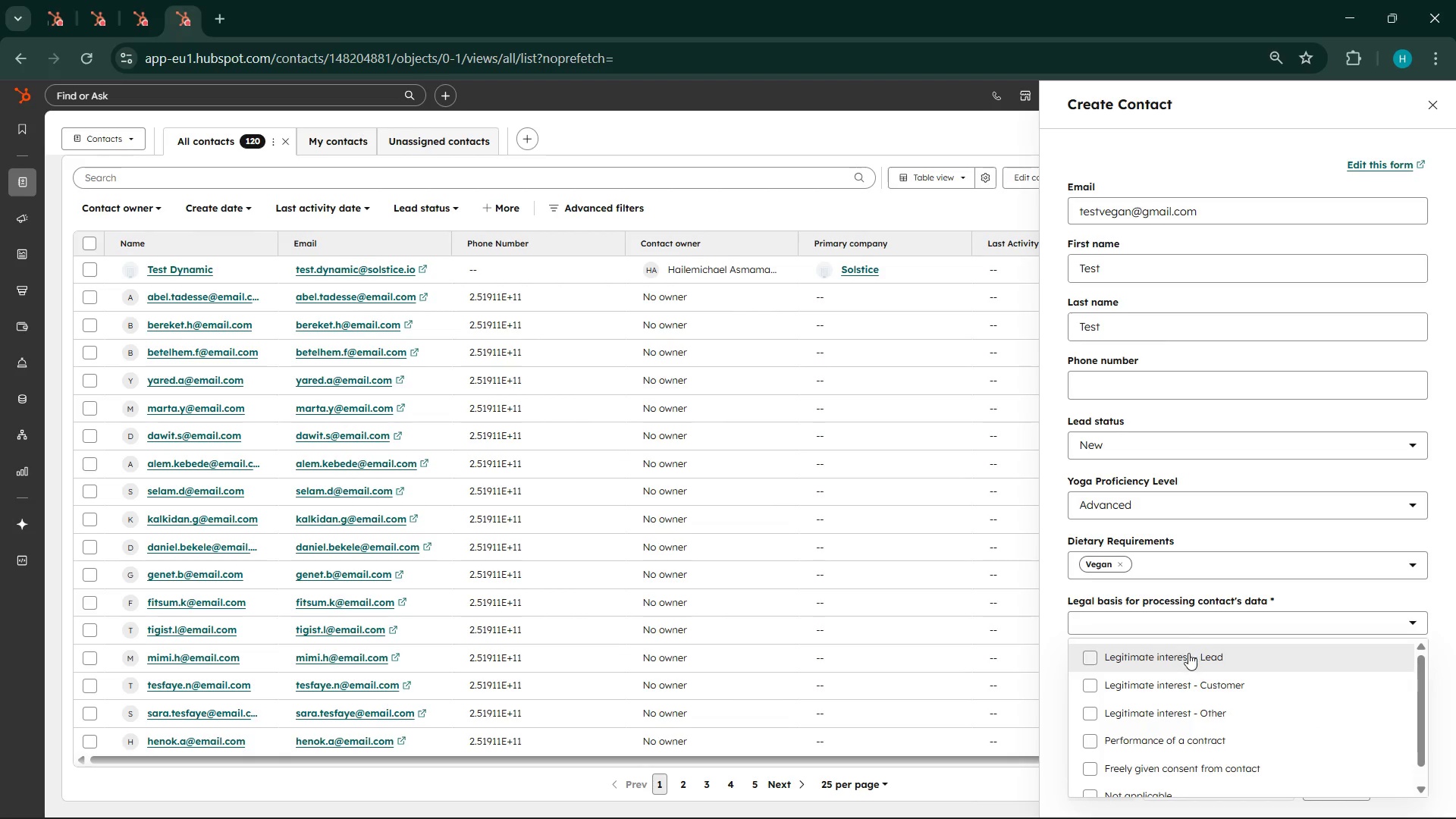 
left_click([1188, 653])
 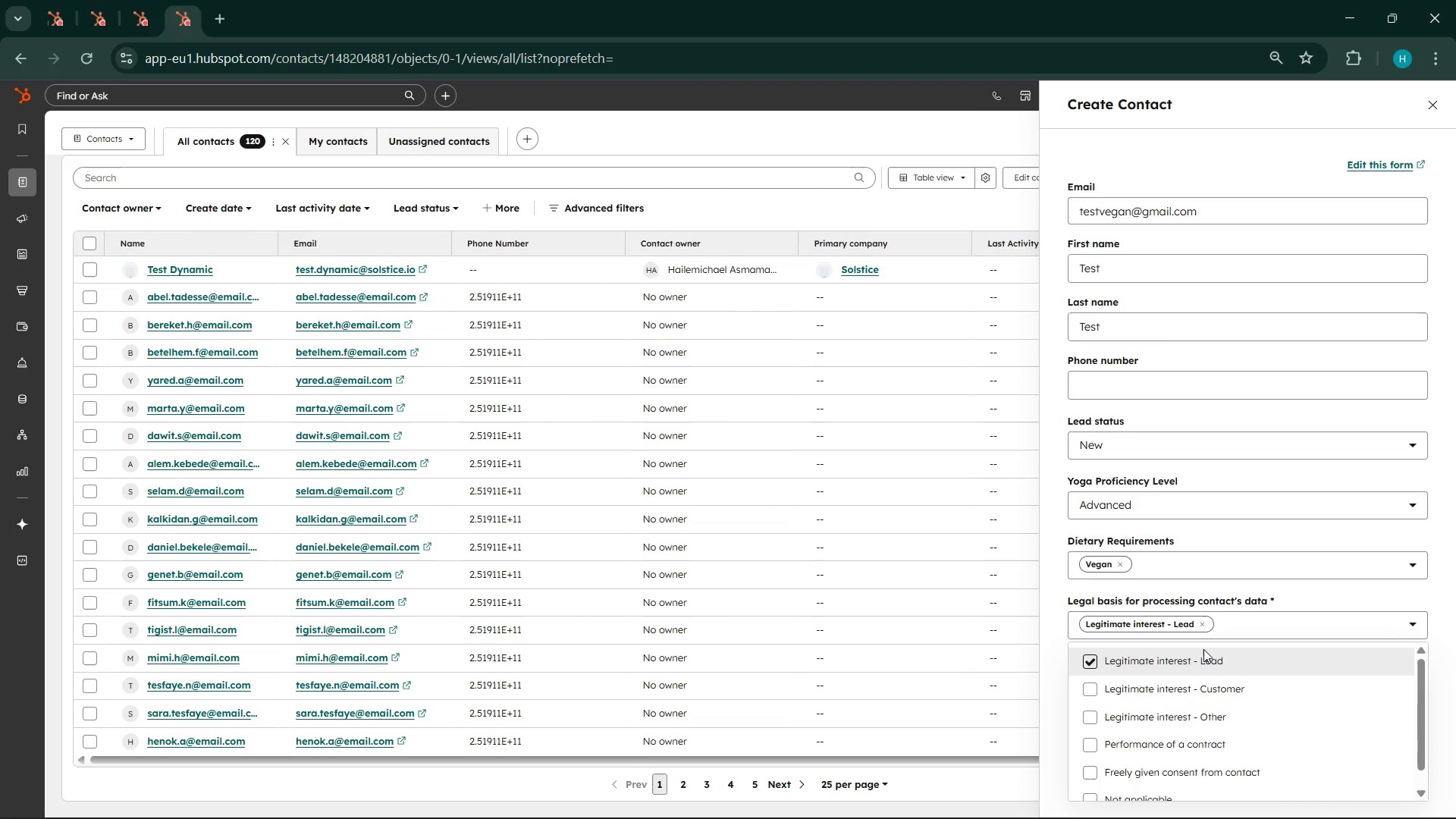 
scroll: coordinate [1205, 649], scroll_direction: down, amount: 1.0
 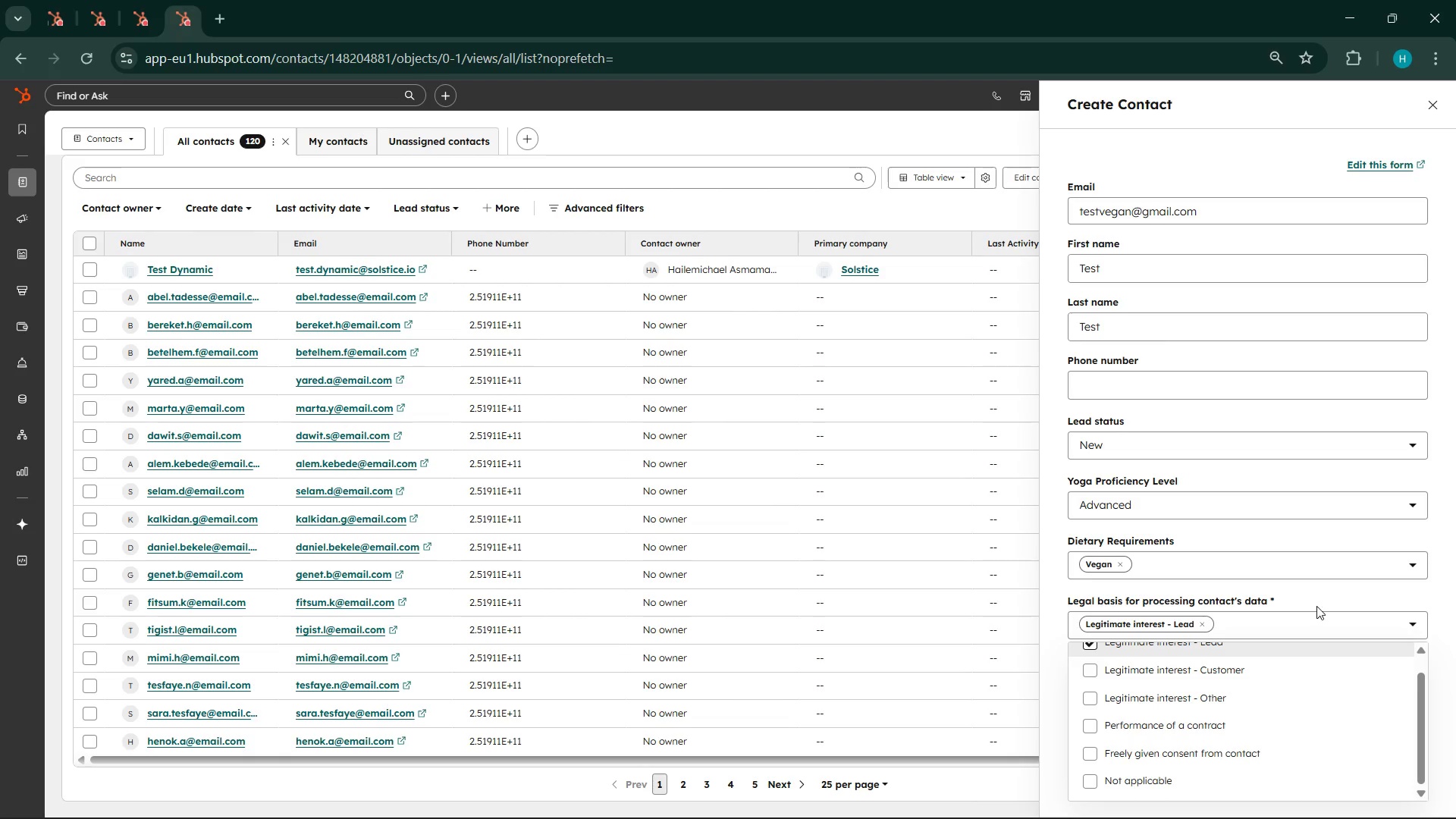 
left_click([1326, 594])
 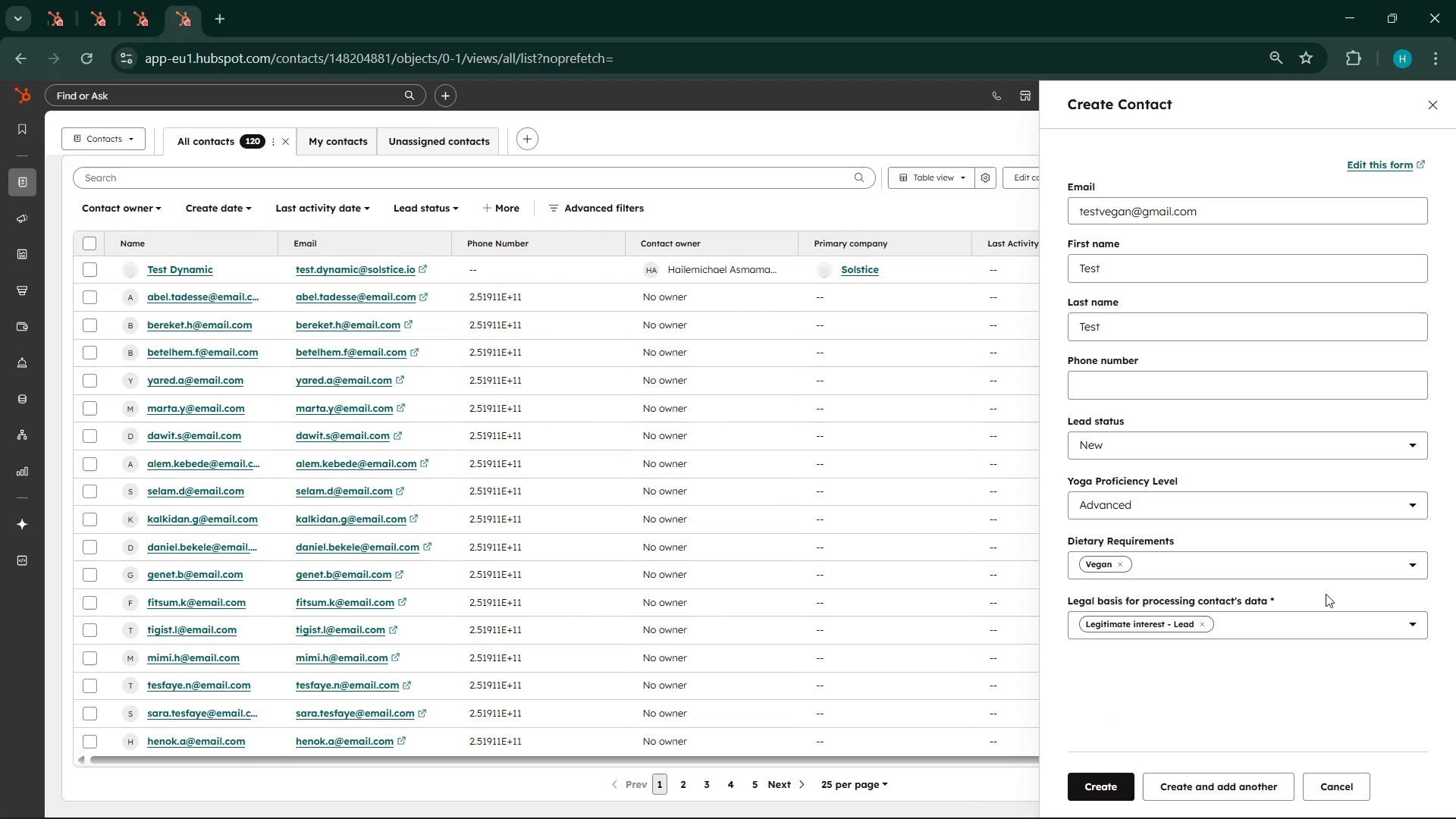 
scroll: coordinate [1326, 594], scroll_direction: down, amount: 3.0
 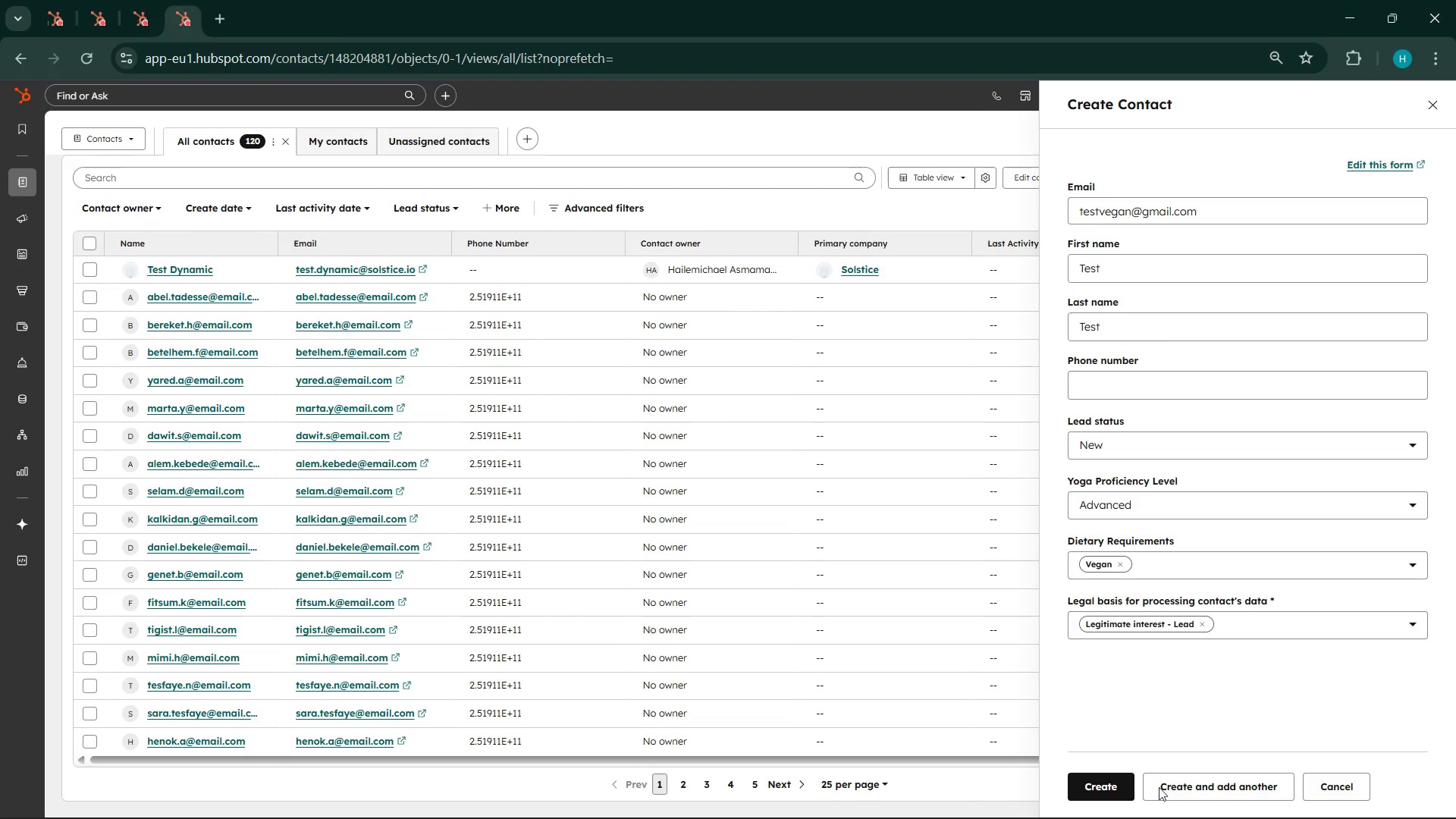 
wait(6.08)
 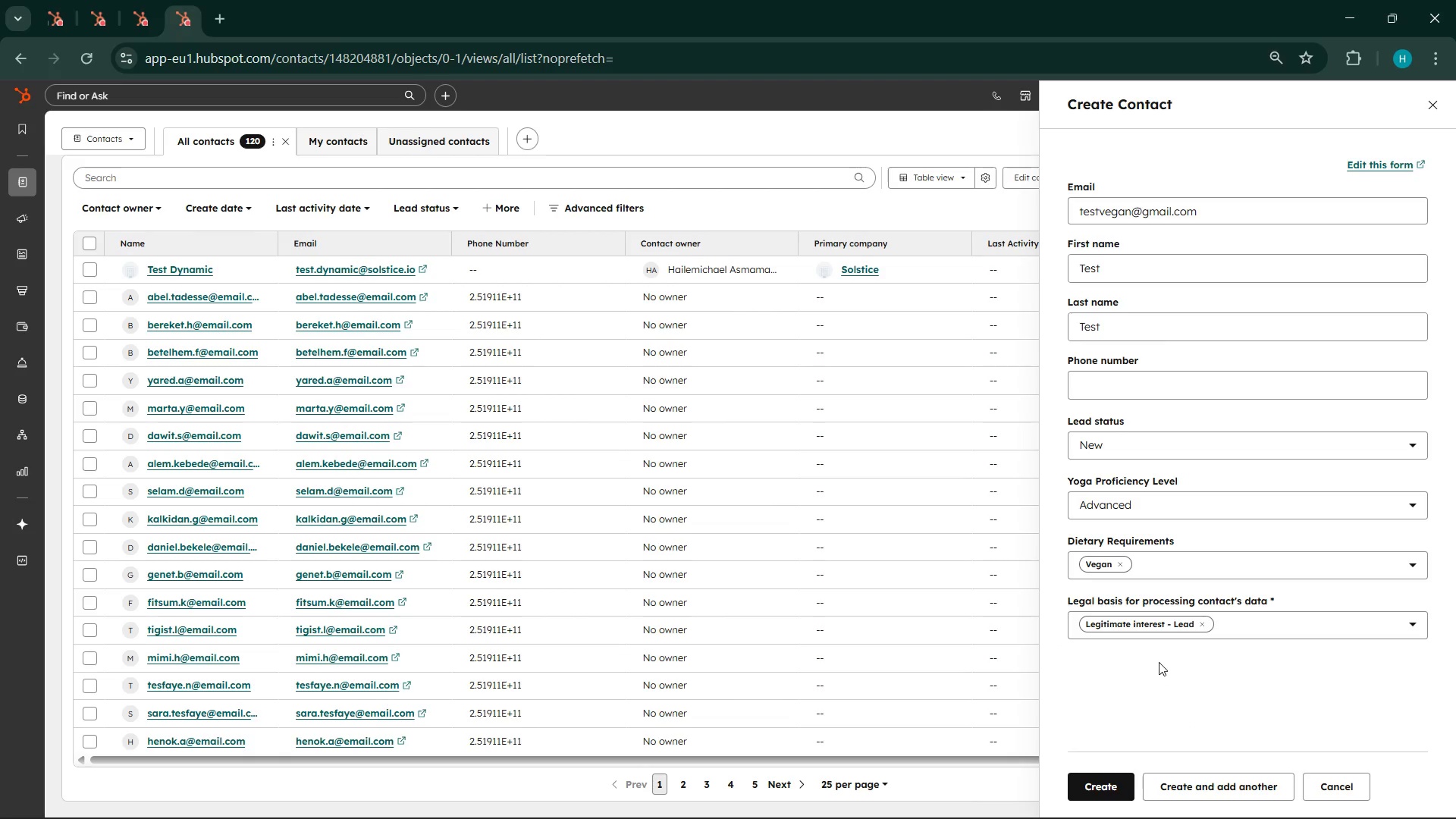 
left_click([1102, 777])
 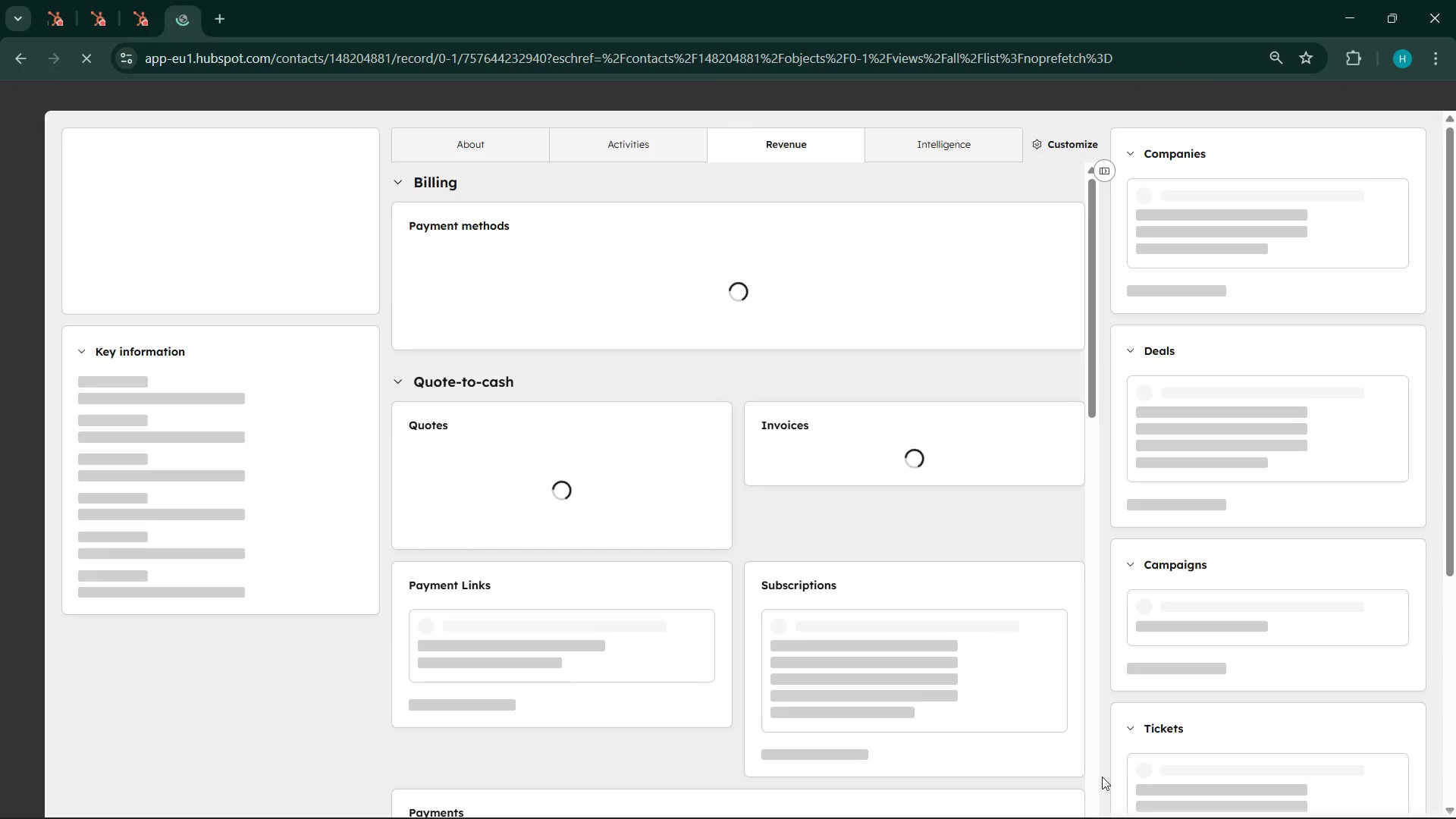 
wait(5.49)
 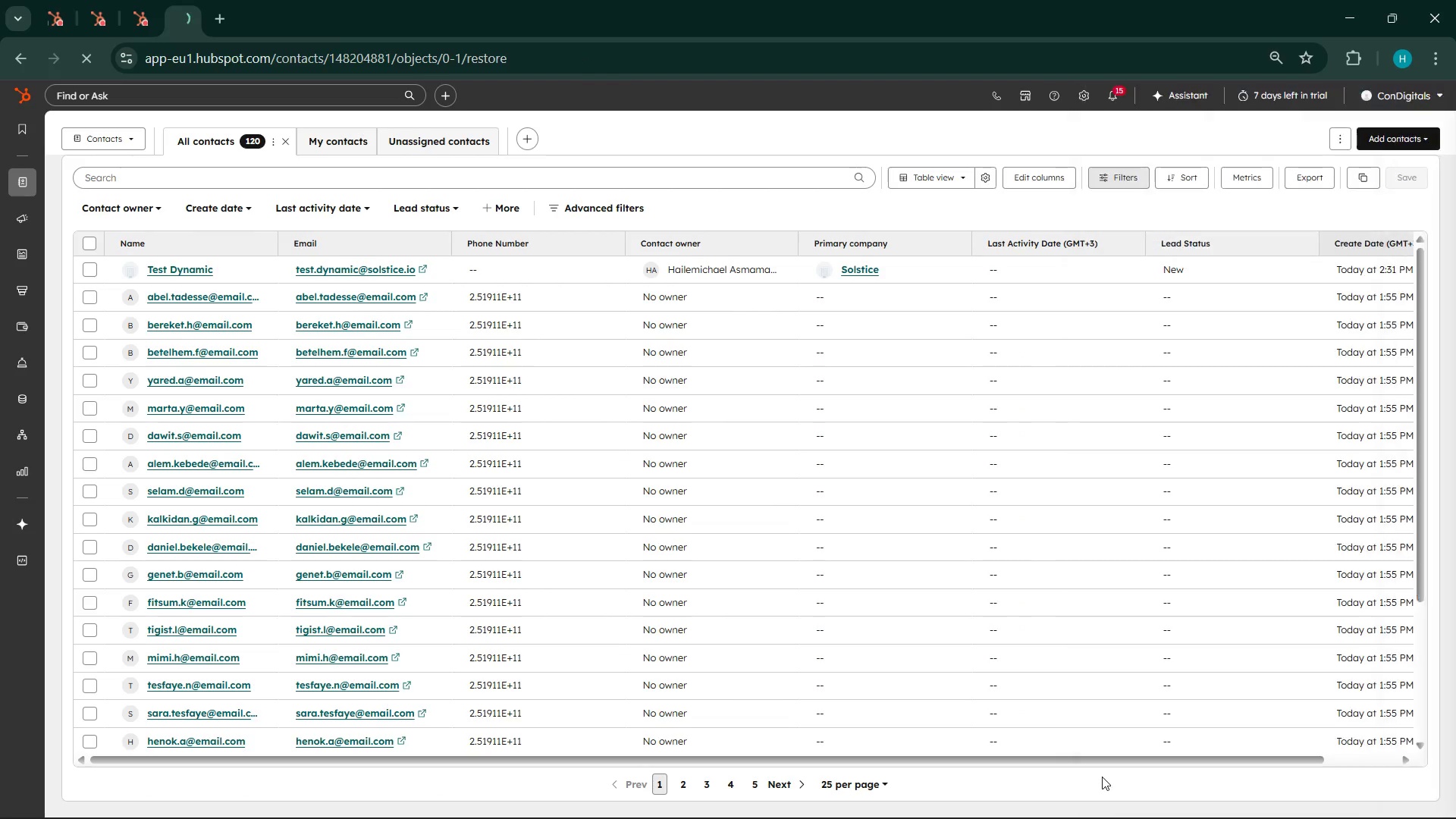 
mouse_move([316, 245])
 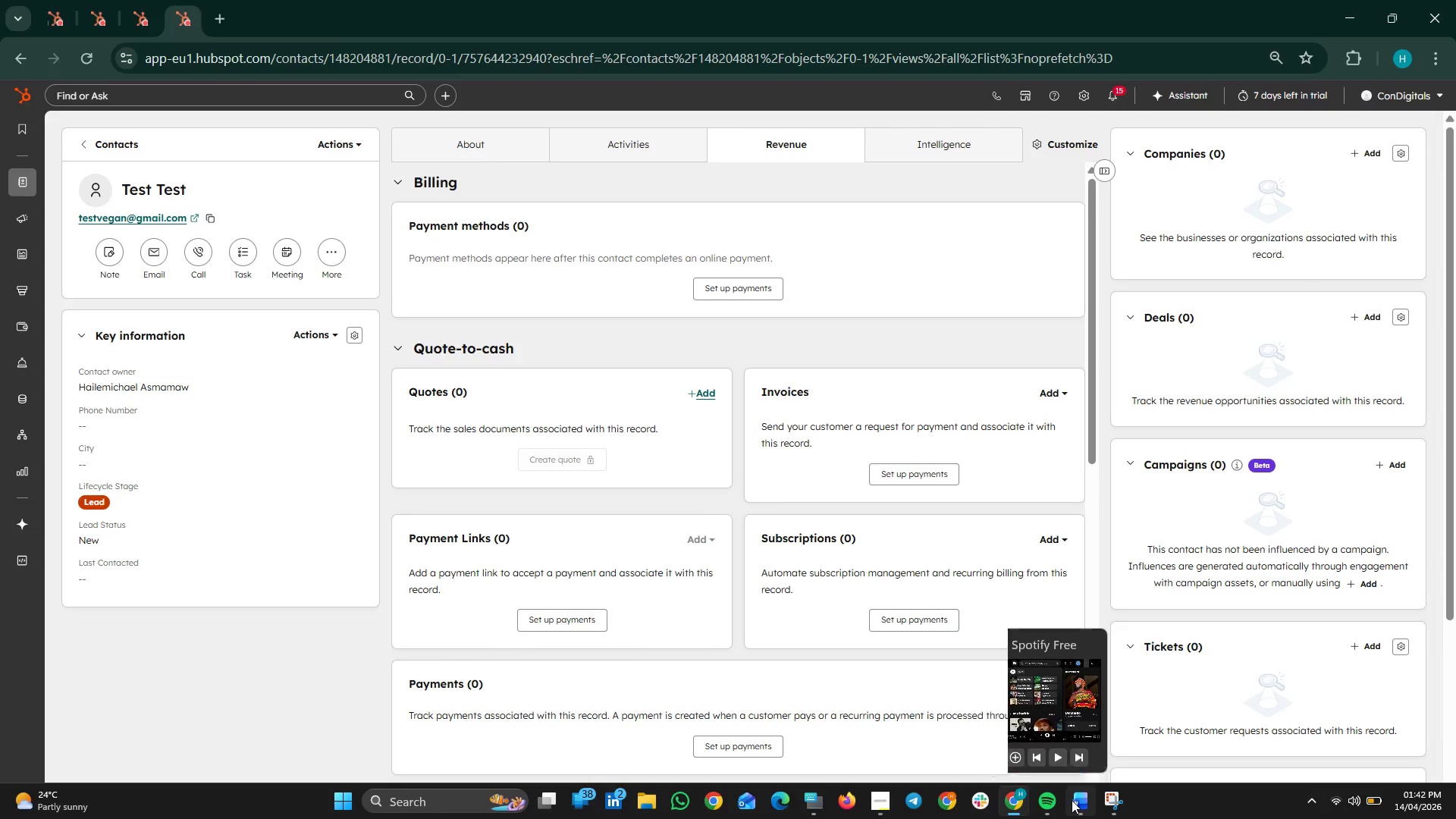 
left_click([883, 802])